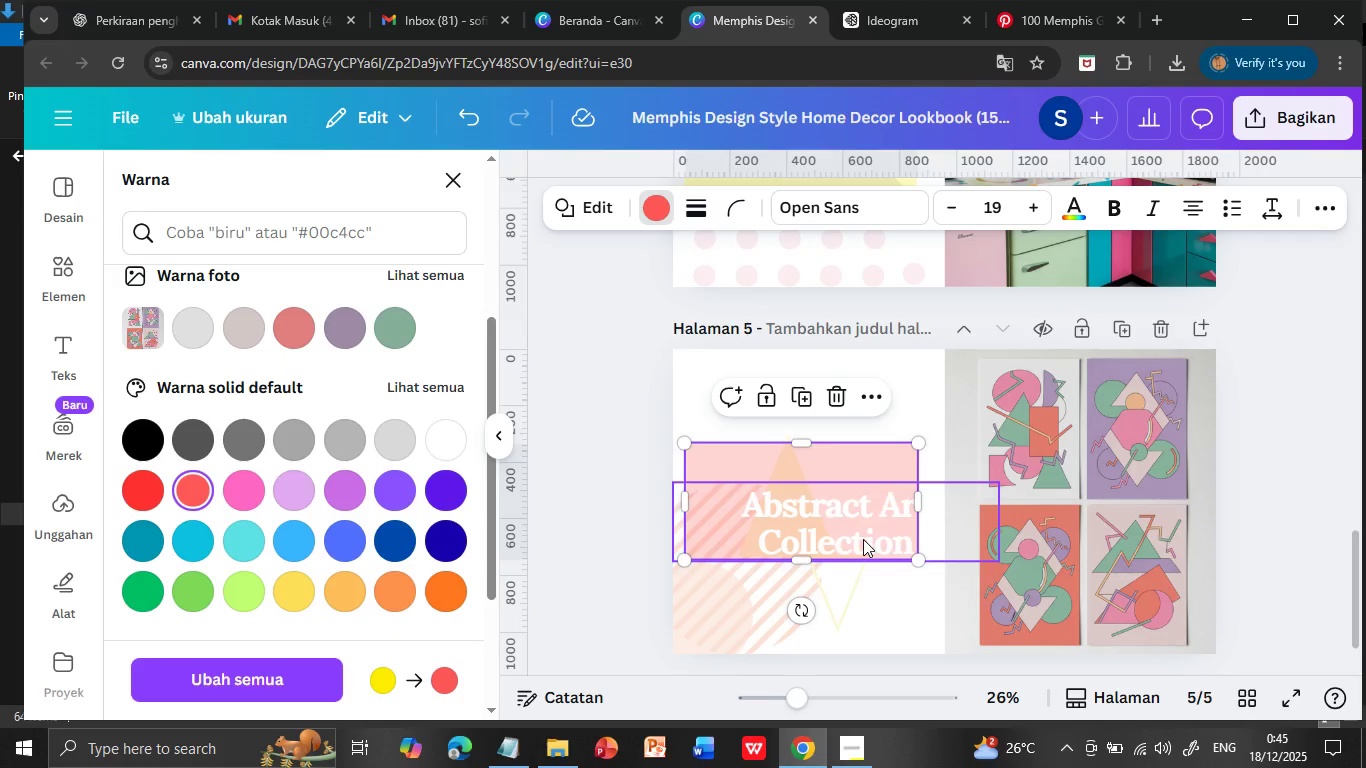 
scroll: coordinate [333, 553], scroll_direction: down, amount: 3.0
 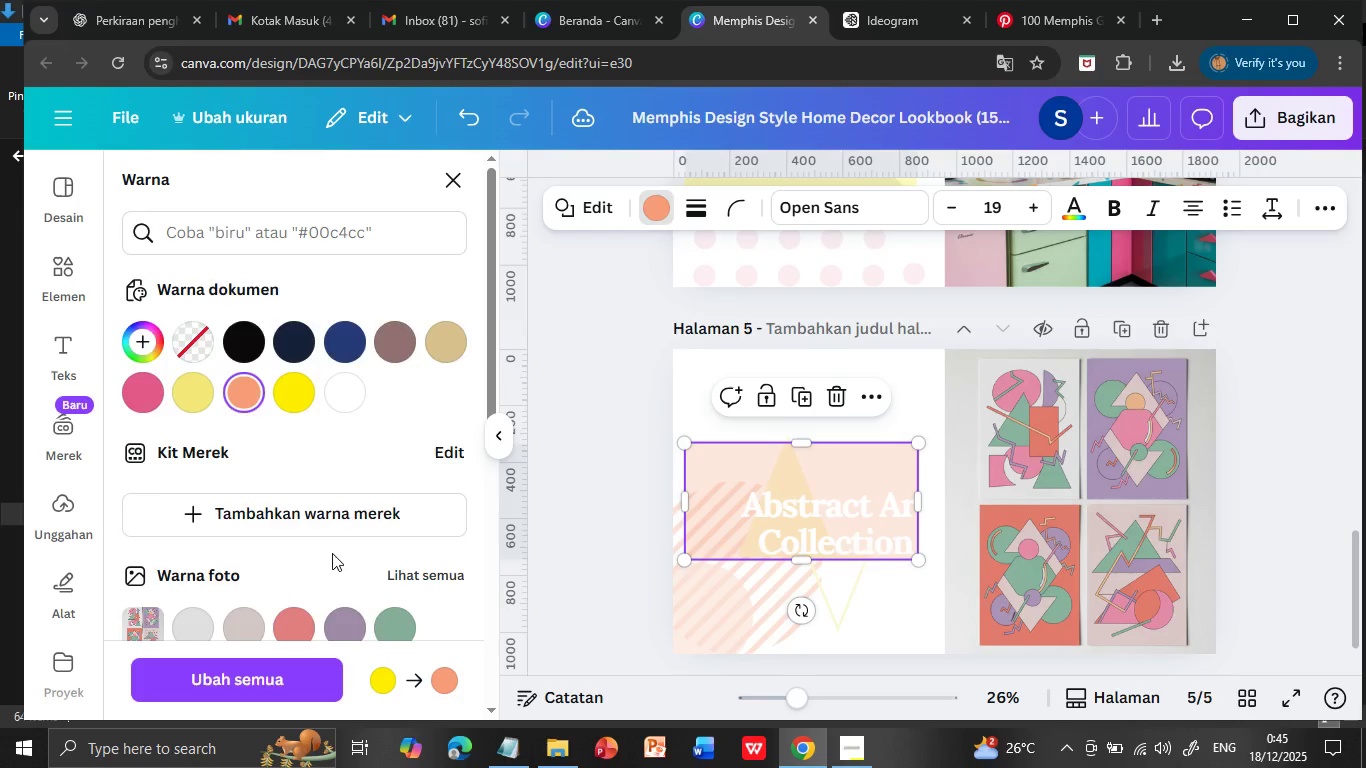 
left_click_drag(start_coordinate=[861, 534], to_coordinate=[827, 510])
 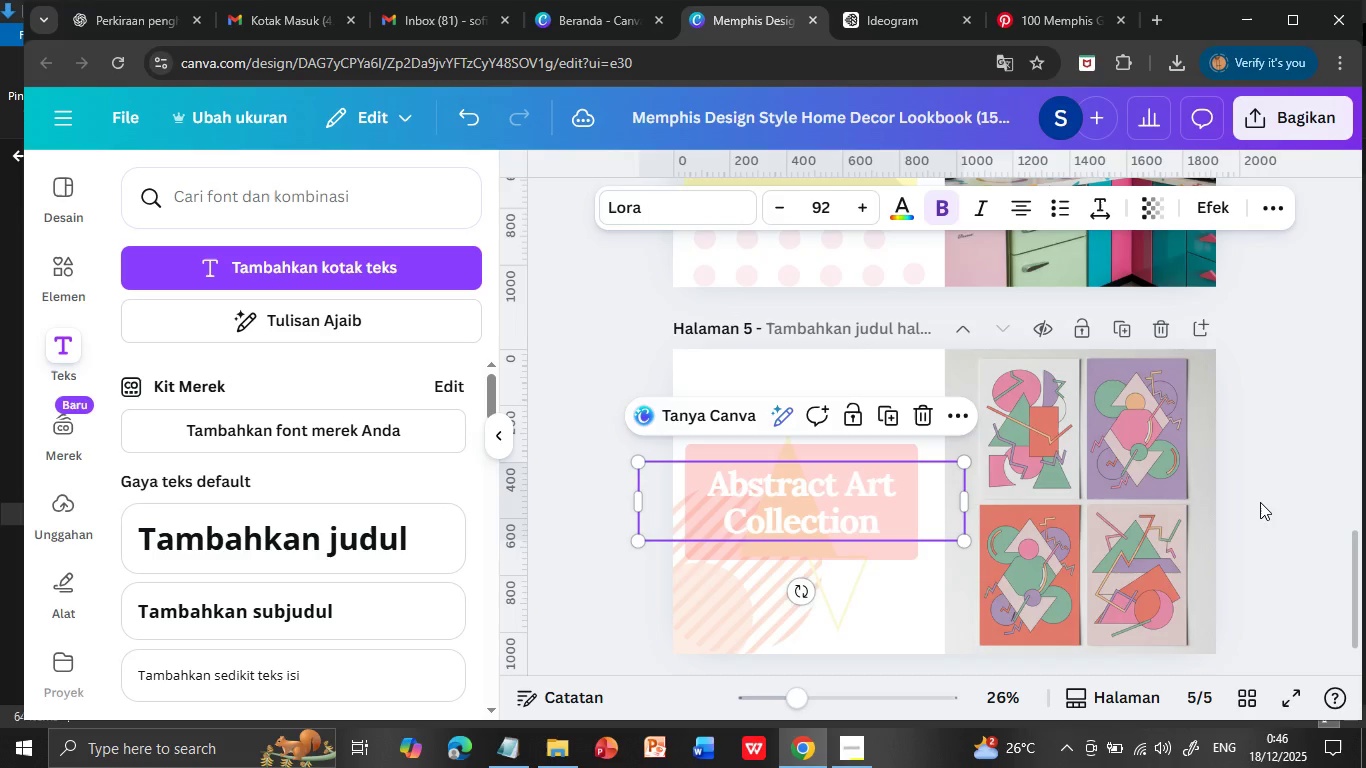 
left_click([1298, 515])
 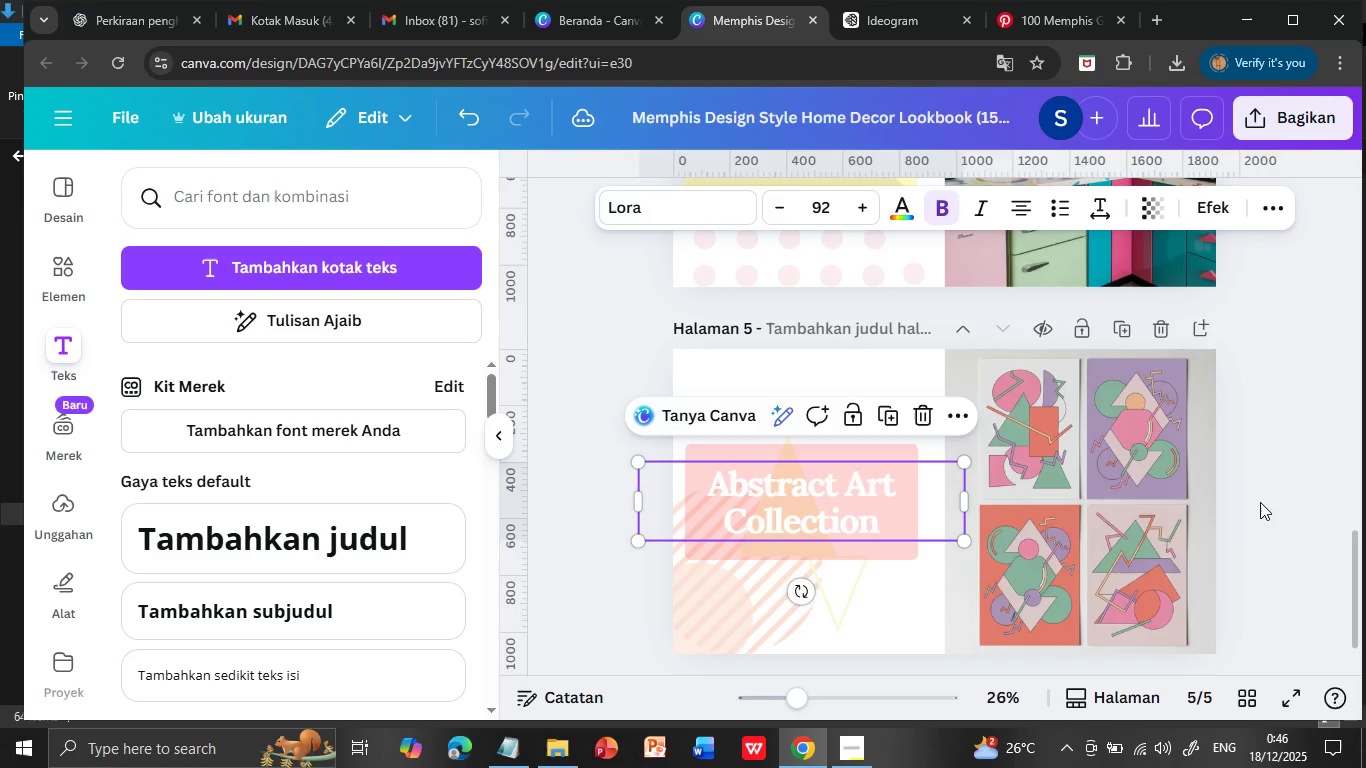 
left_click([1248, 472])
 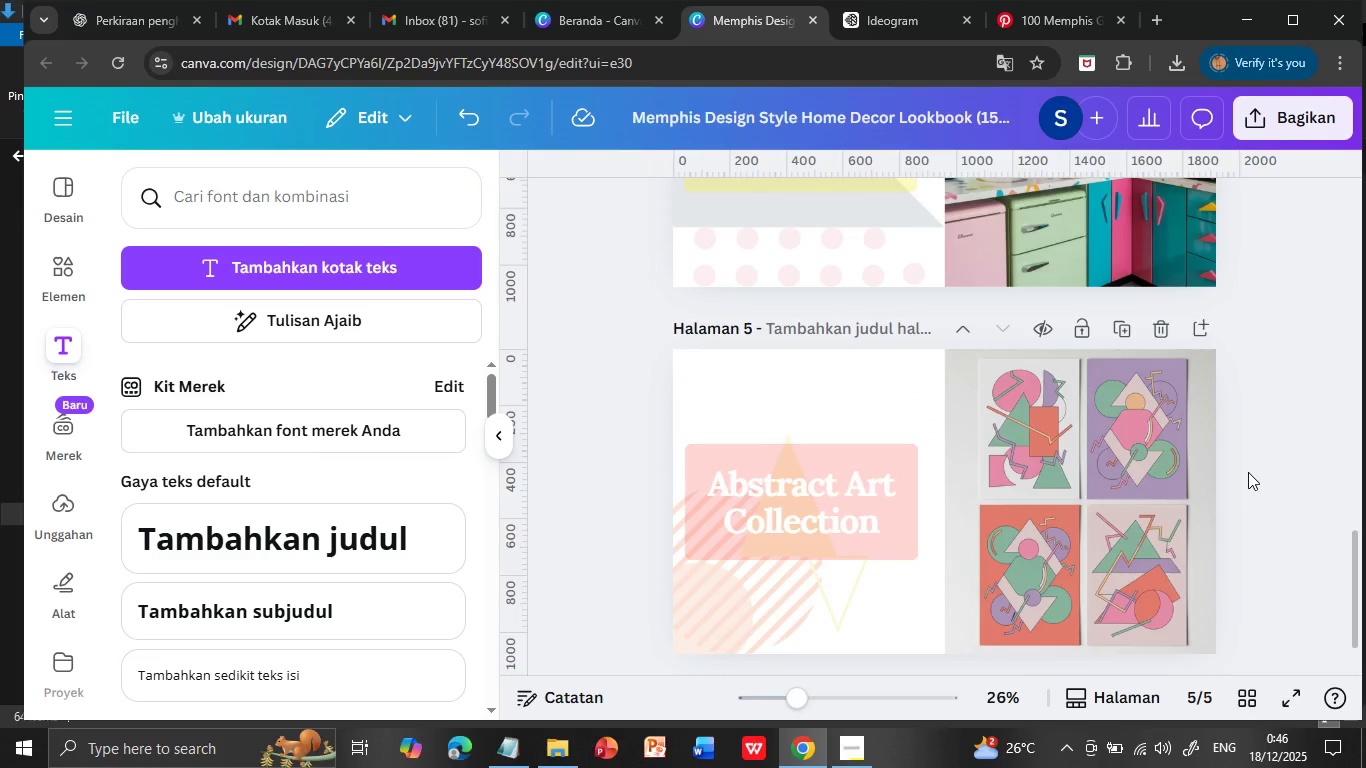 
scroll: coordinate [1248, 472], scroll_direction: down, amount: 1.0
 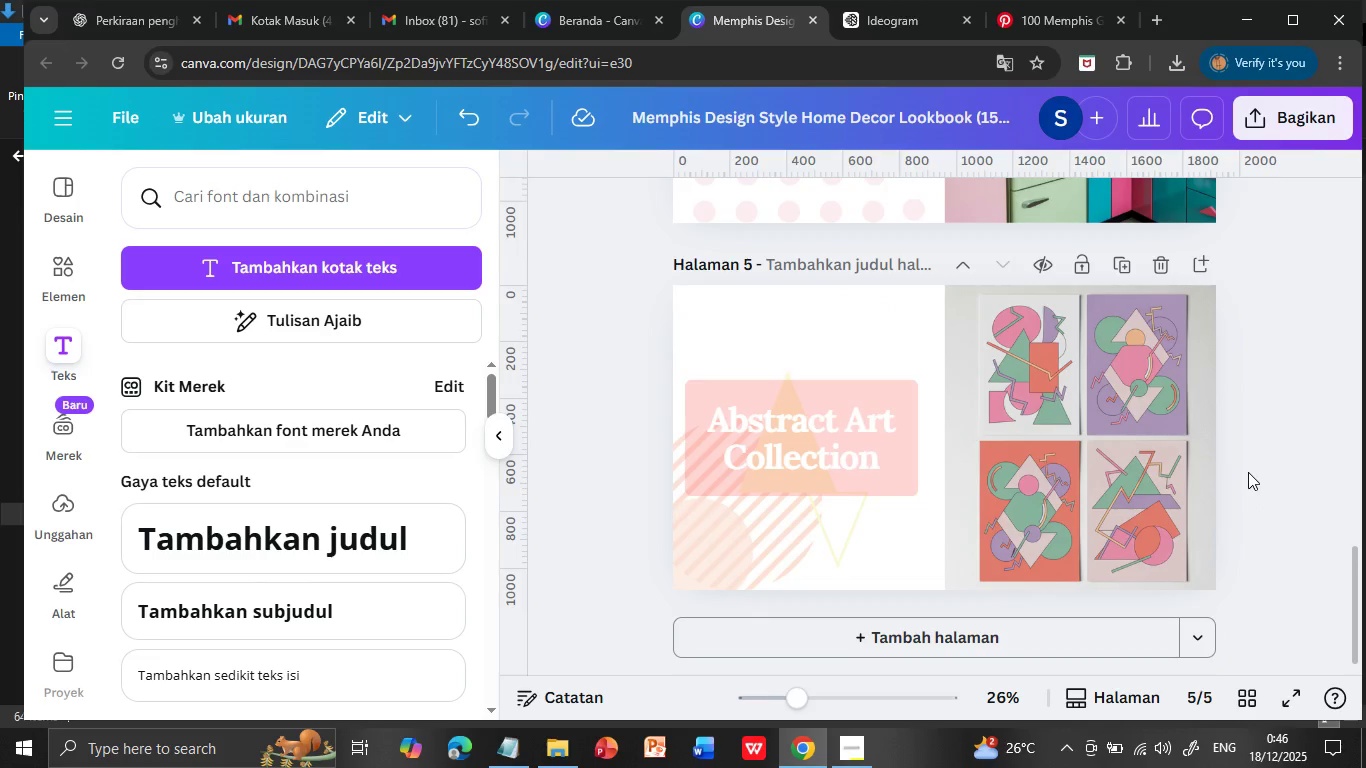 
scroll: coordinate [1248, 472], scroll_direction: up, amount: 2.0
 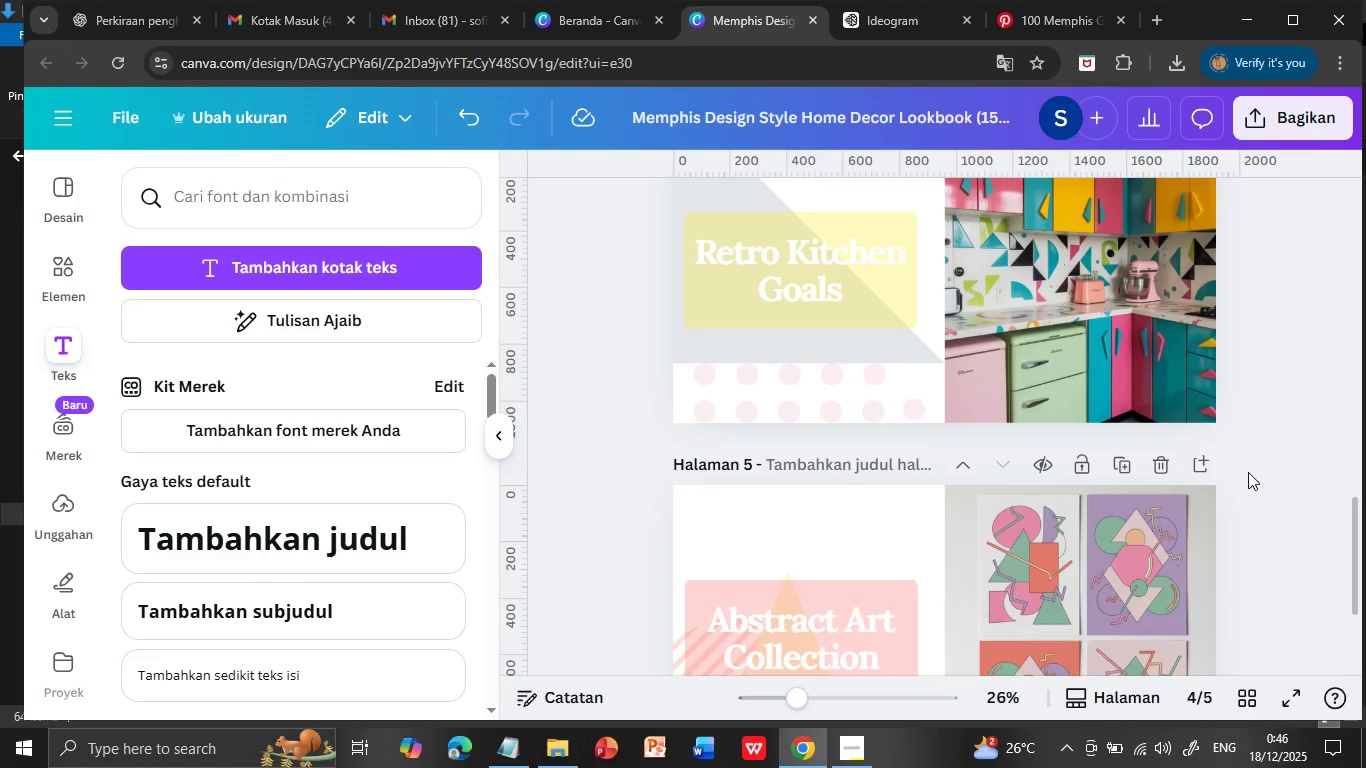 
scroll: coordinate [1248, 472], scroll_direction: down, amount: 1.0
 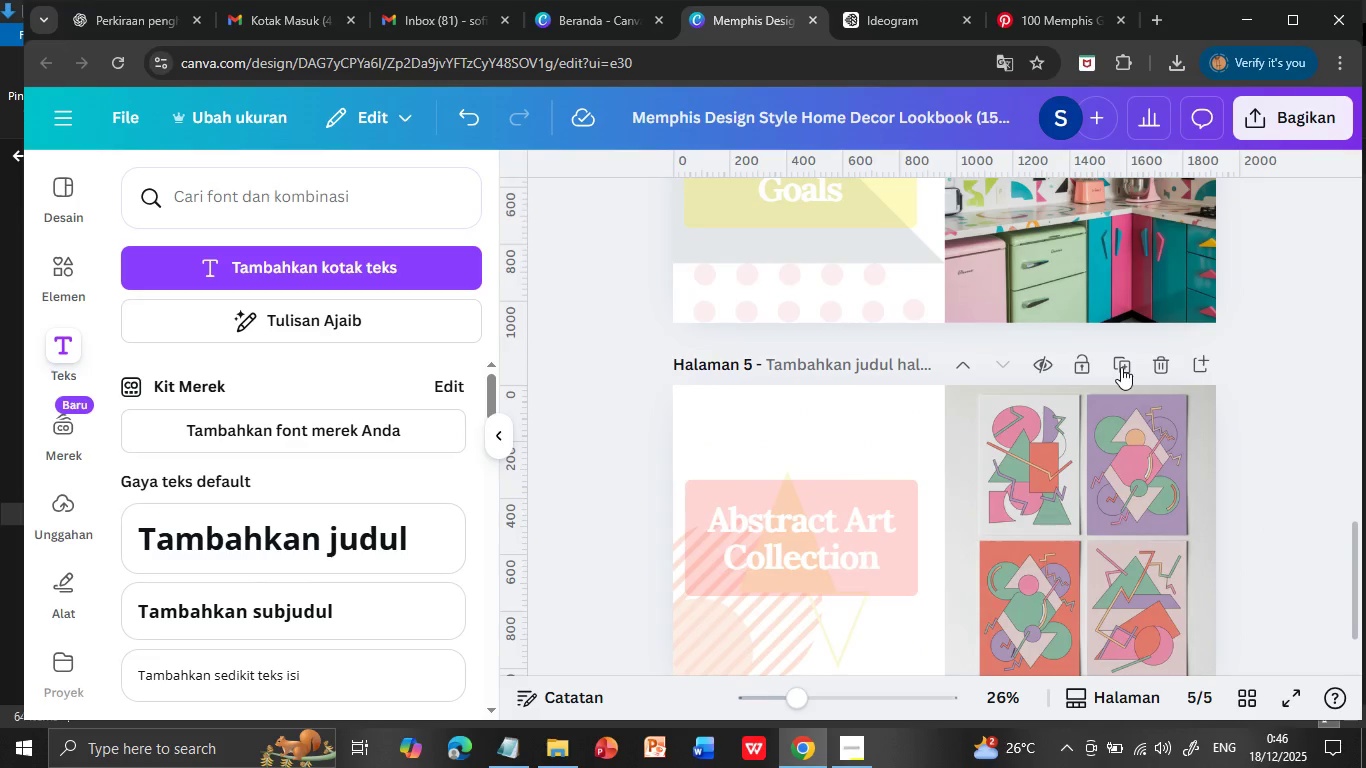 
left_click([1123, 365])
 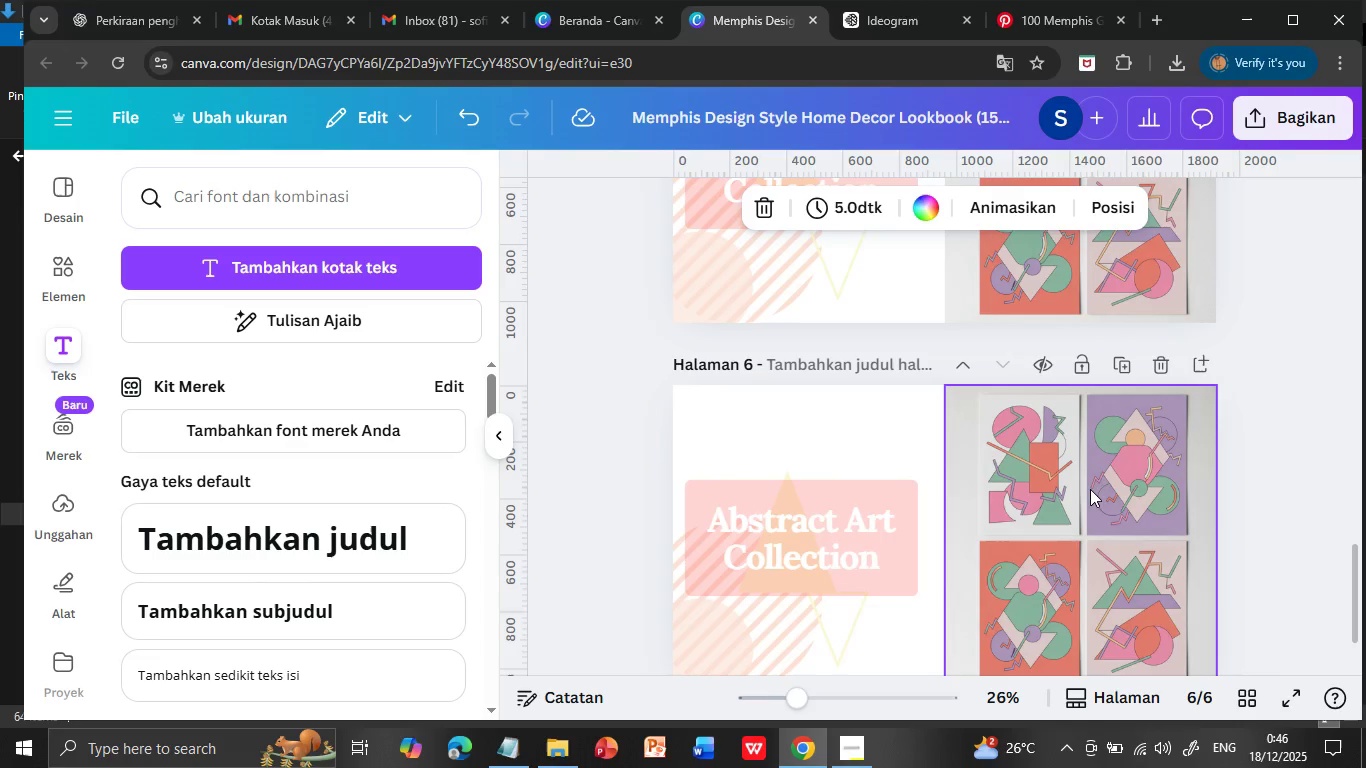 
left_click([1094, 488])
 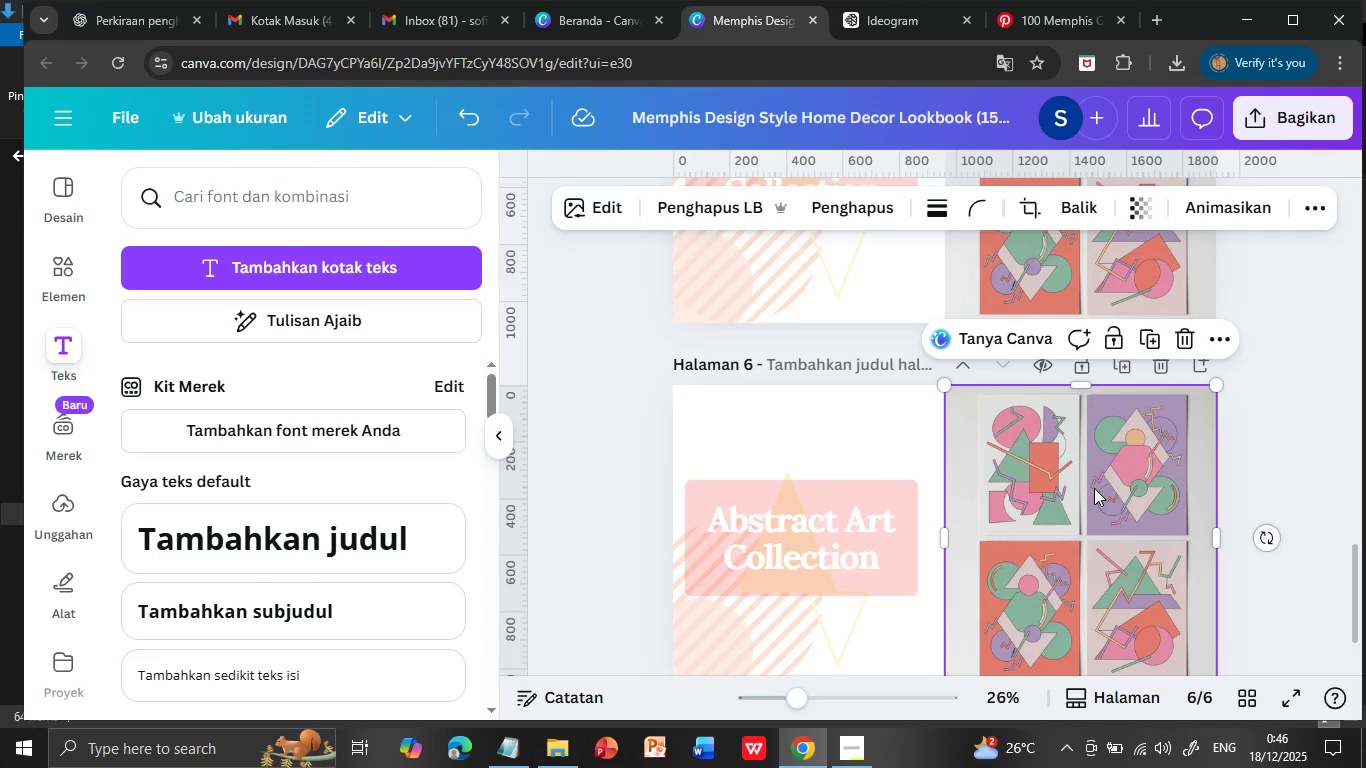 
key(Delete)
 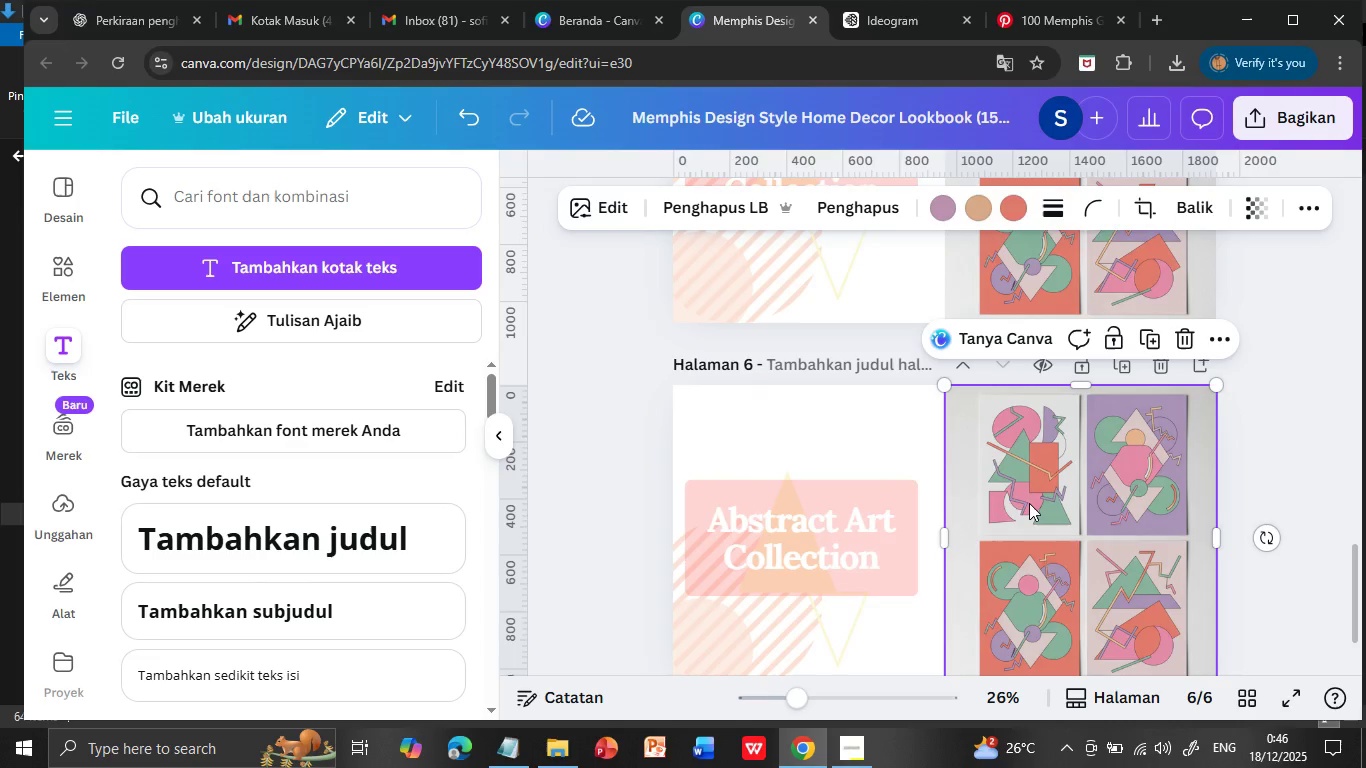 
left_click([848, 526])
 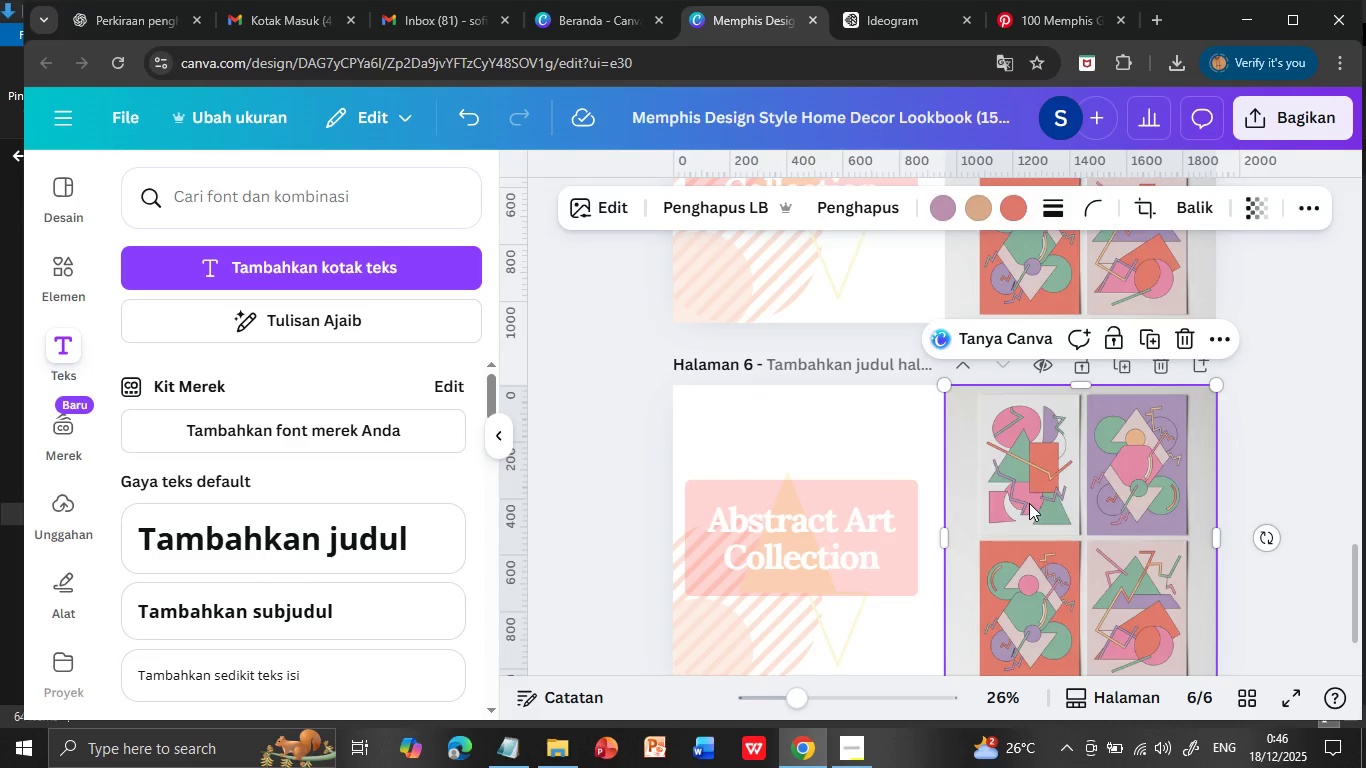 
key(Delete)
 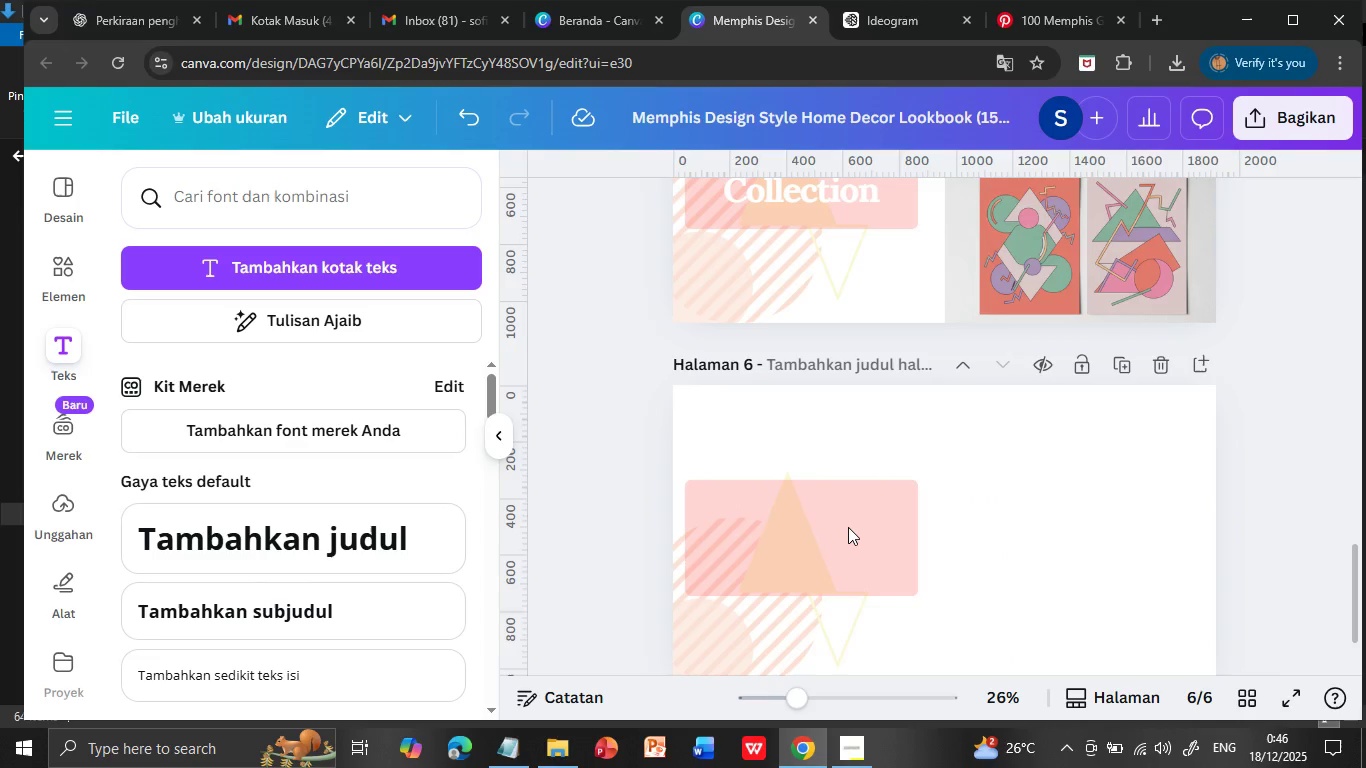 
left_click([848, 527])
 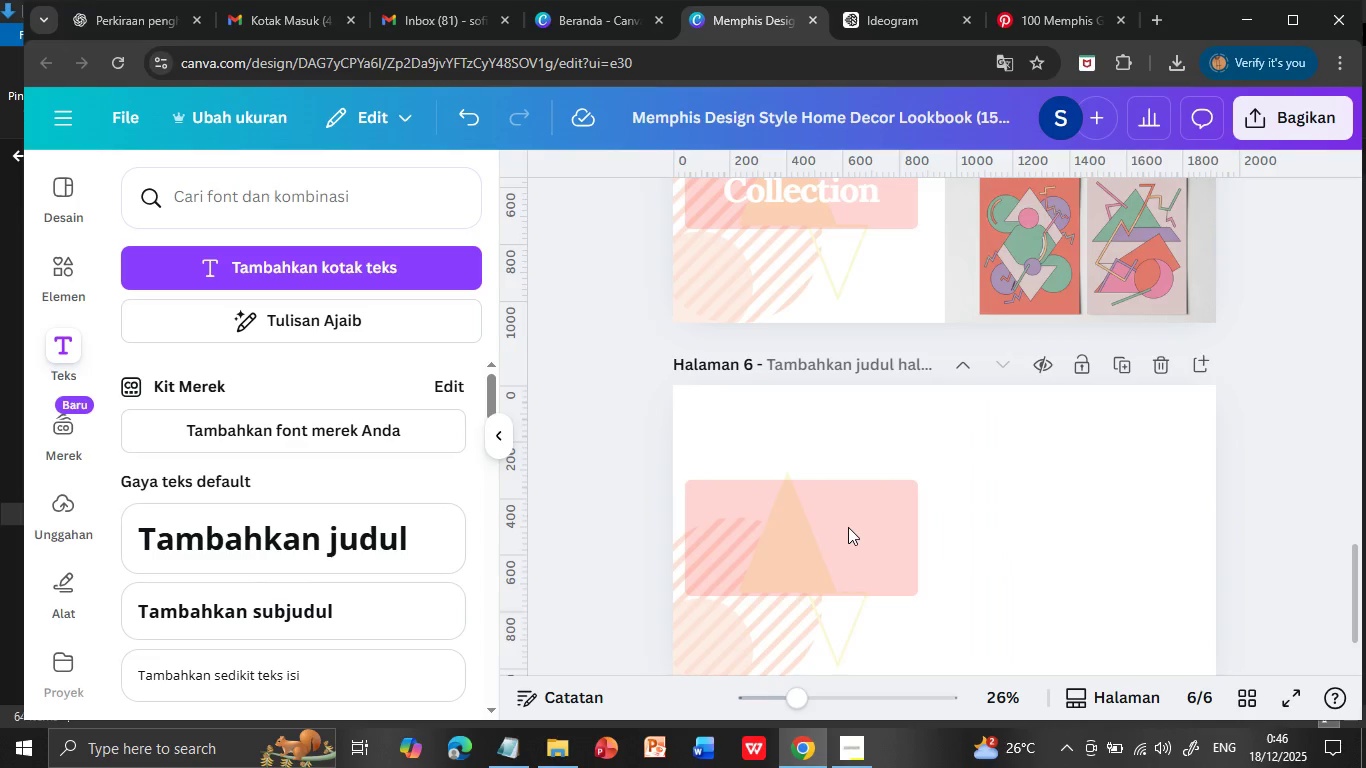 
key(Delete)
 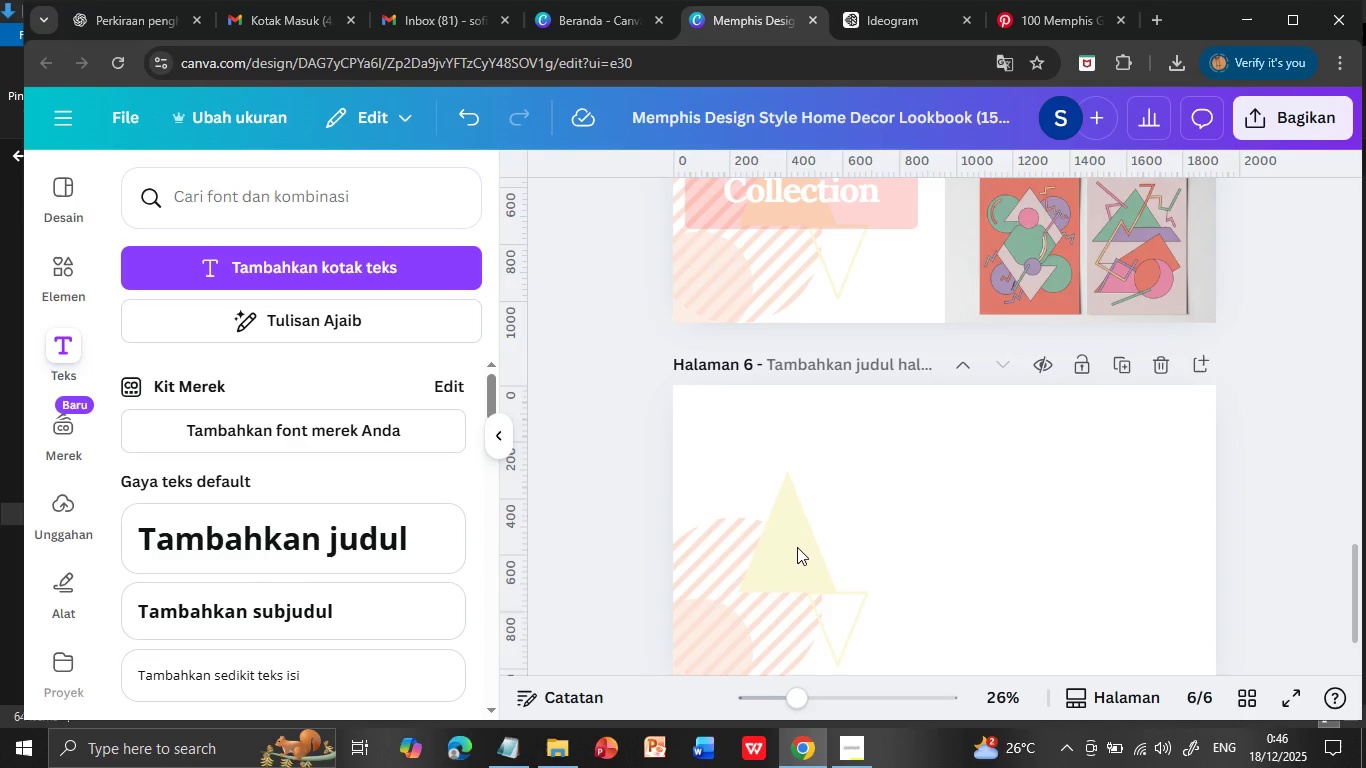 
left_click([797, 547])
 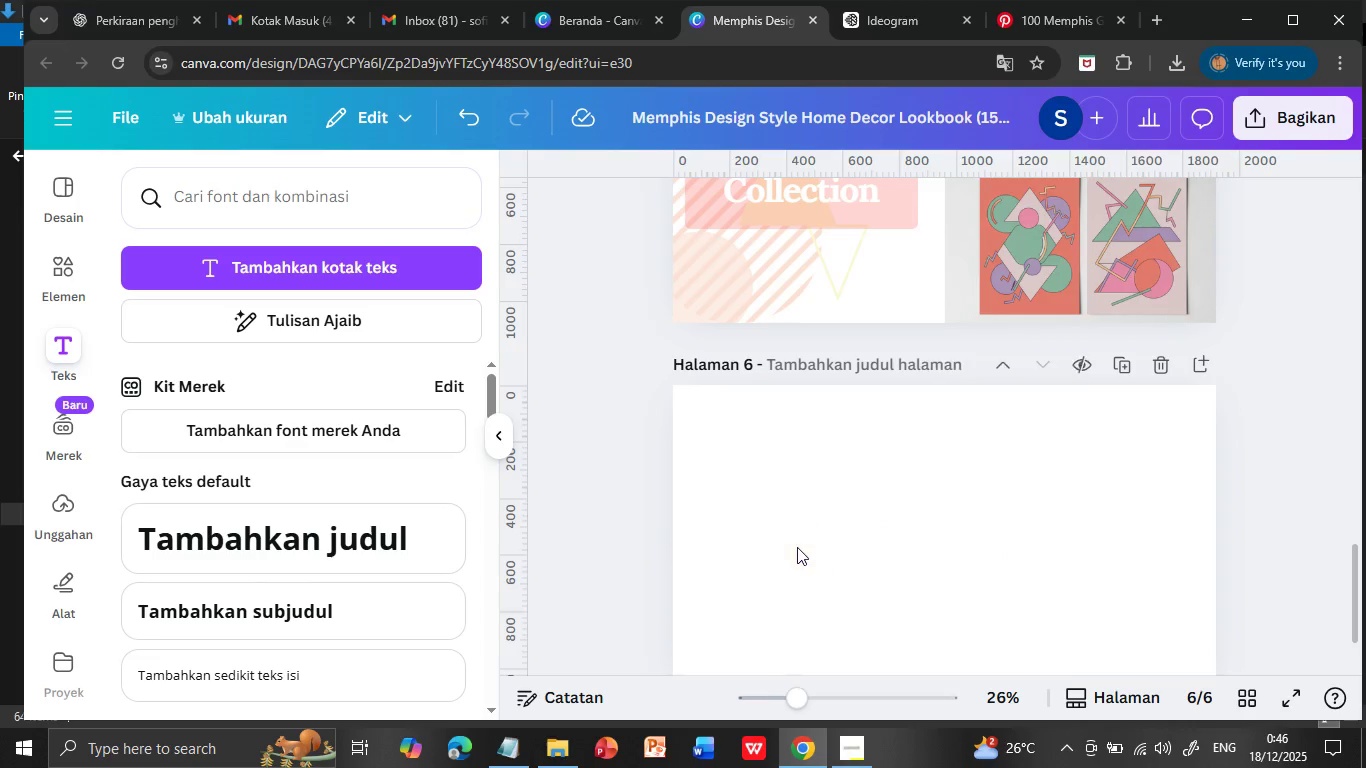 
key(Delete)
 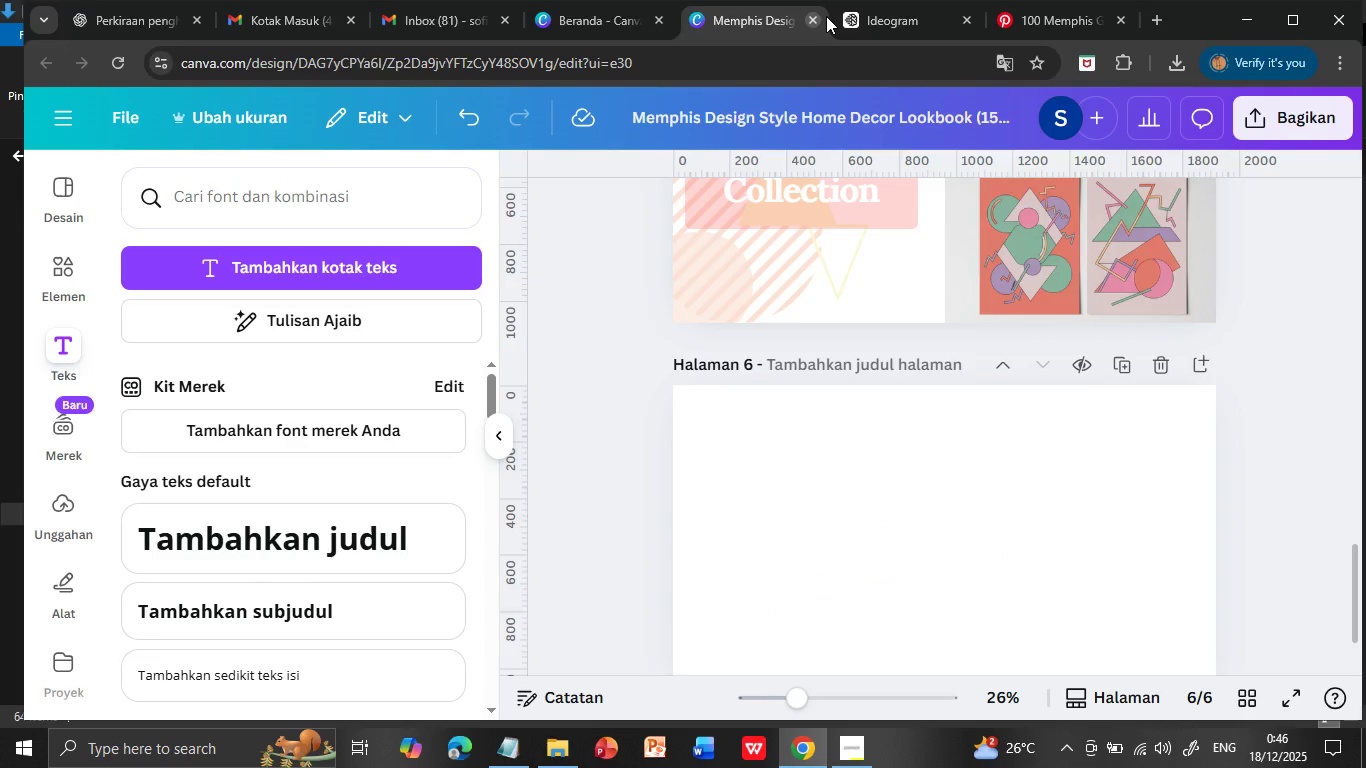 
left_click([857, 18])
 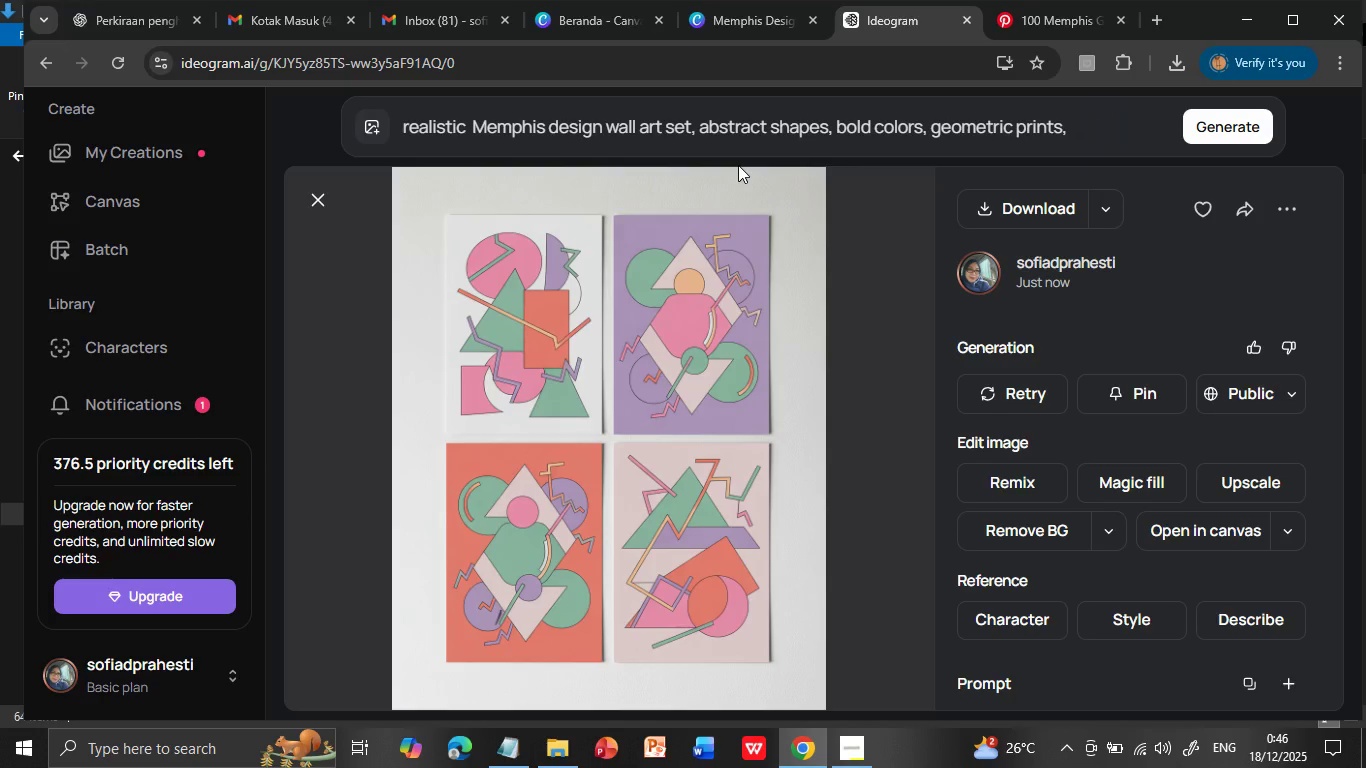 
left_click([755, 123])
 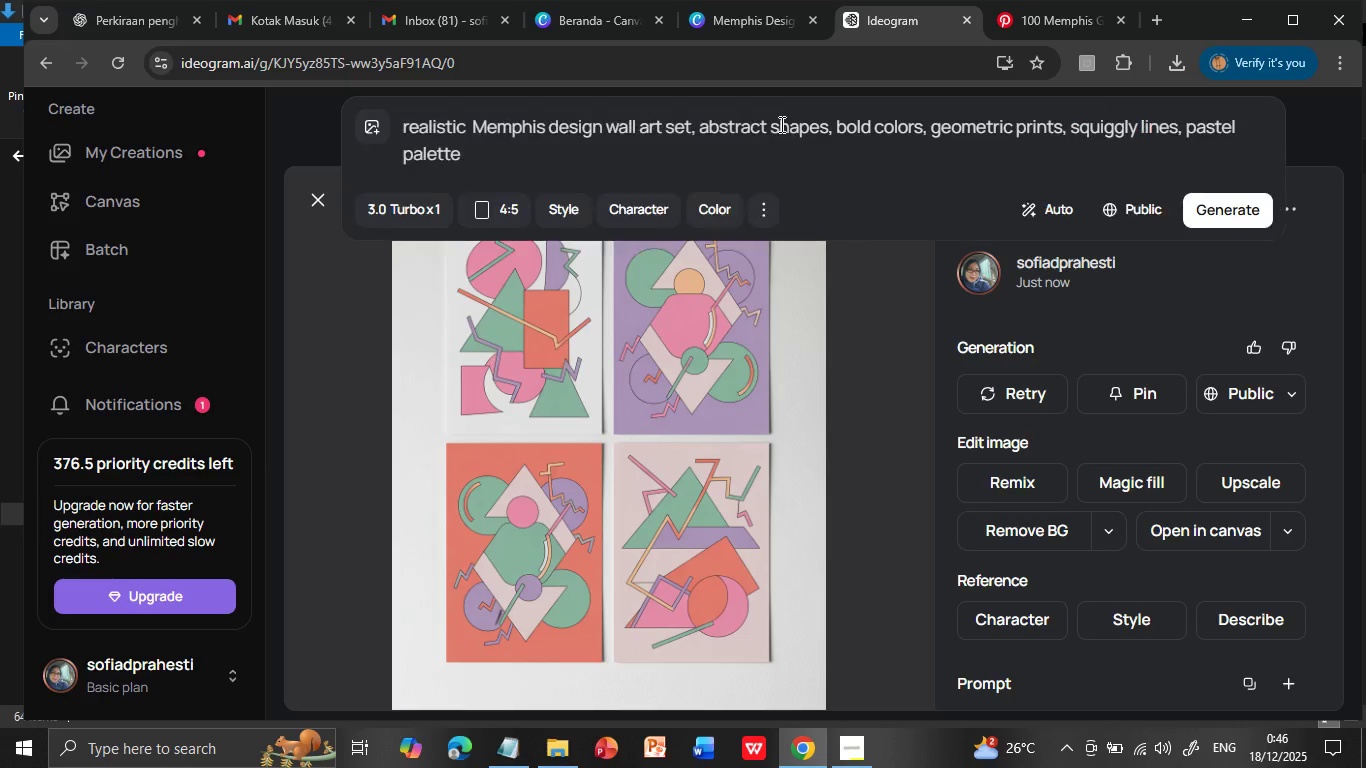 
double_click([780, 124])
 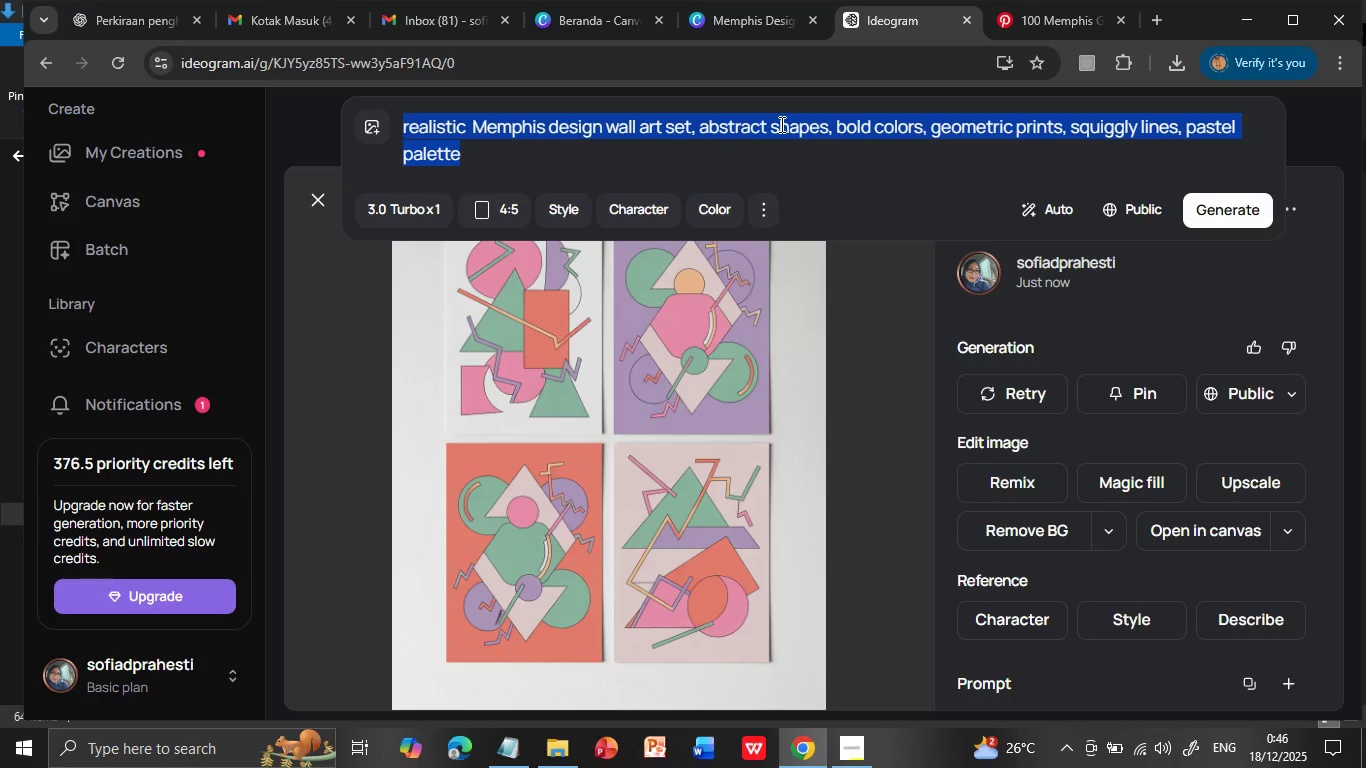 
triple_click([780, 124])
 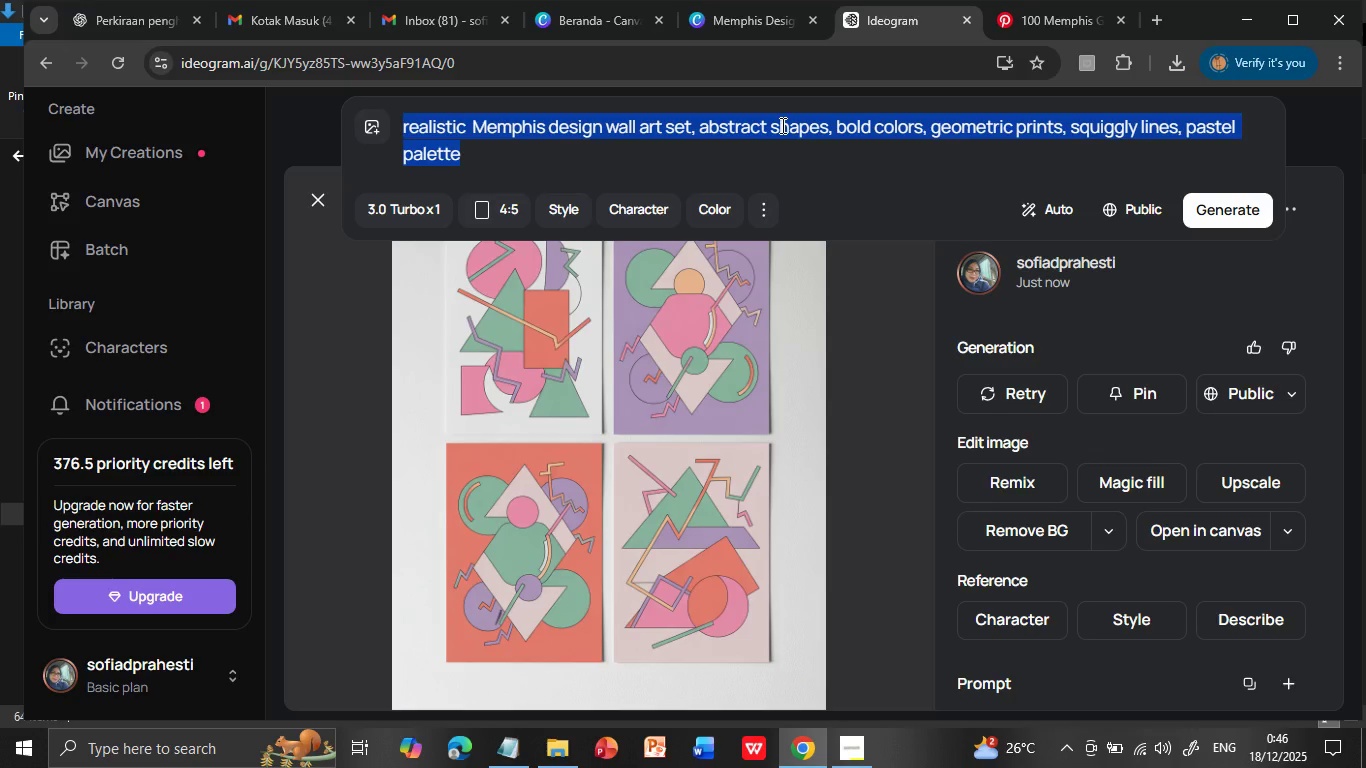 
wait(6.99)
 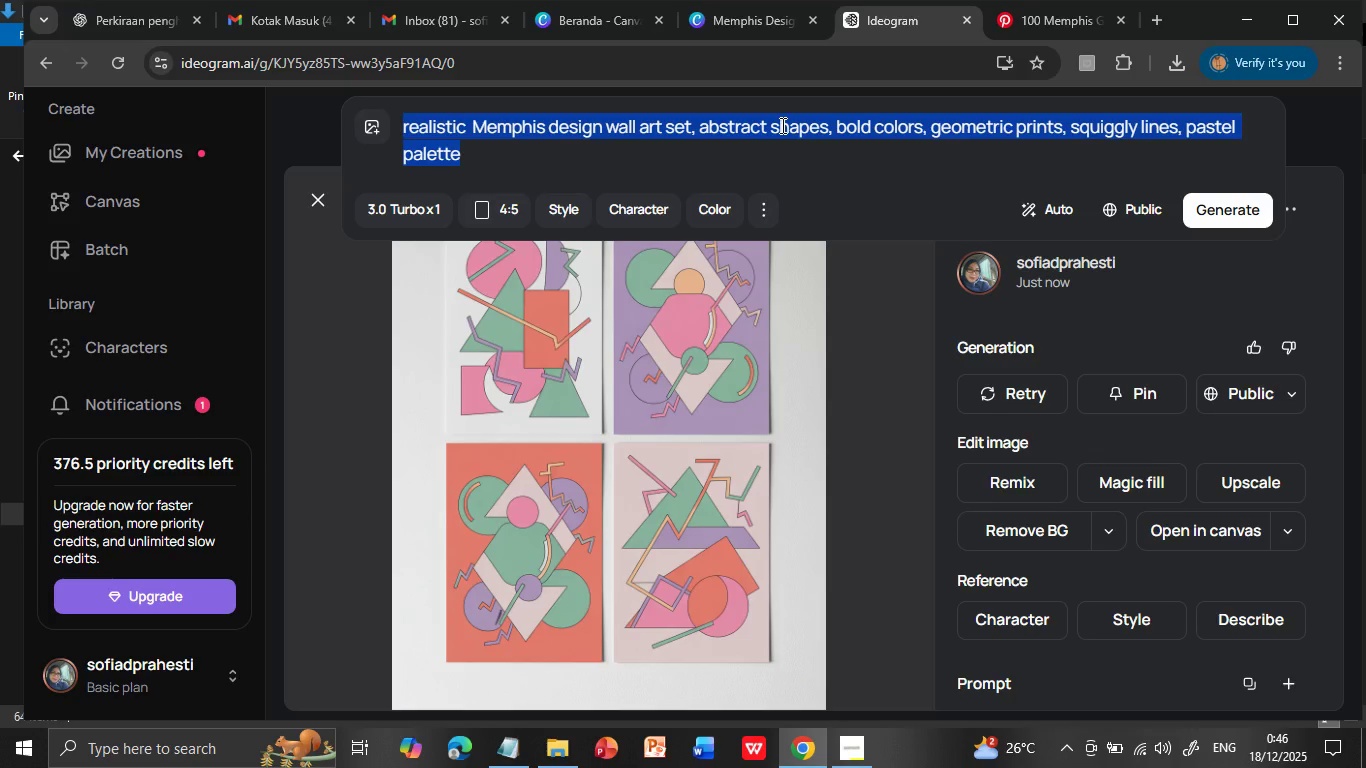 
type(Memphis style funrni)
key(Backspace)
key(Backspace)
key(Backspace)
key(Backspace)
type(rniture collection, asymmetric table, geometric chair, bold colors, abstract patterns, playful design)
 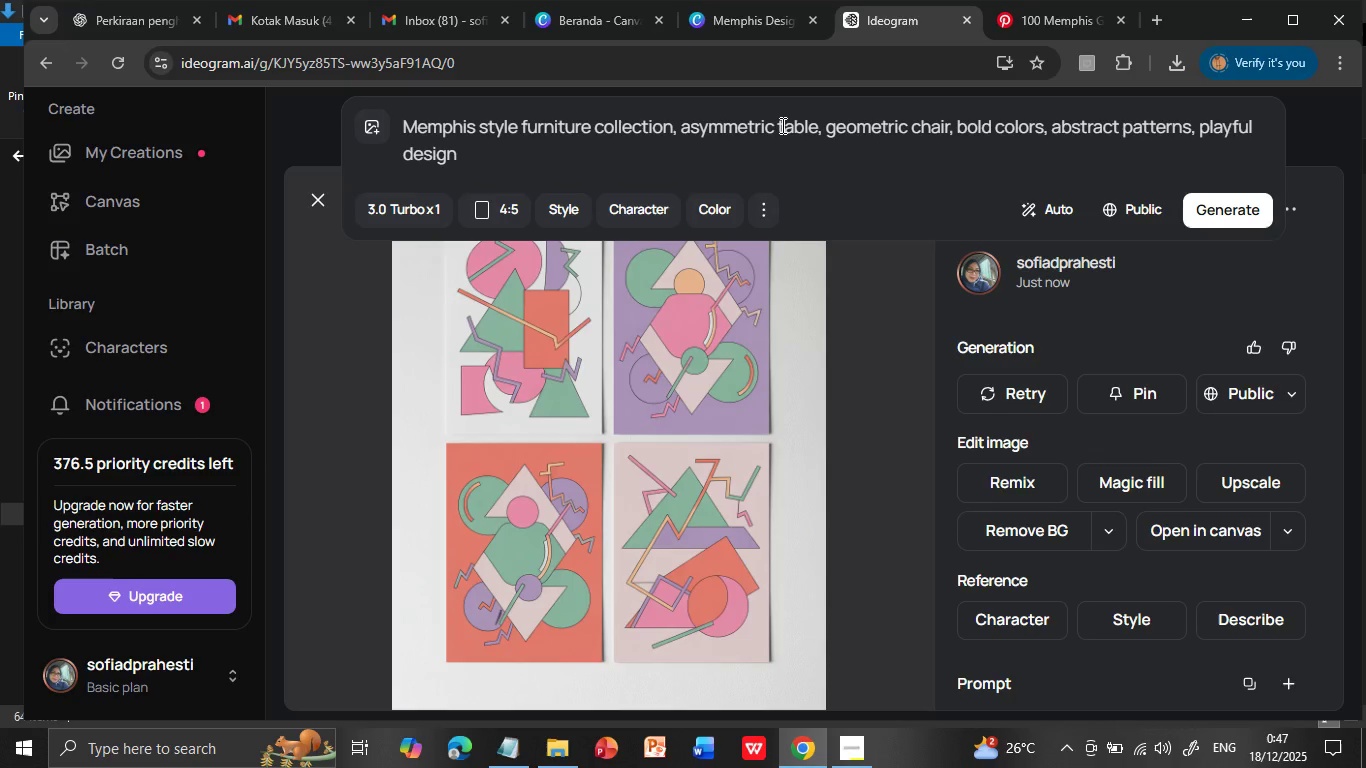 
key(Enter)
 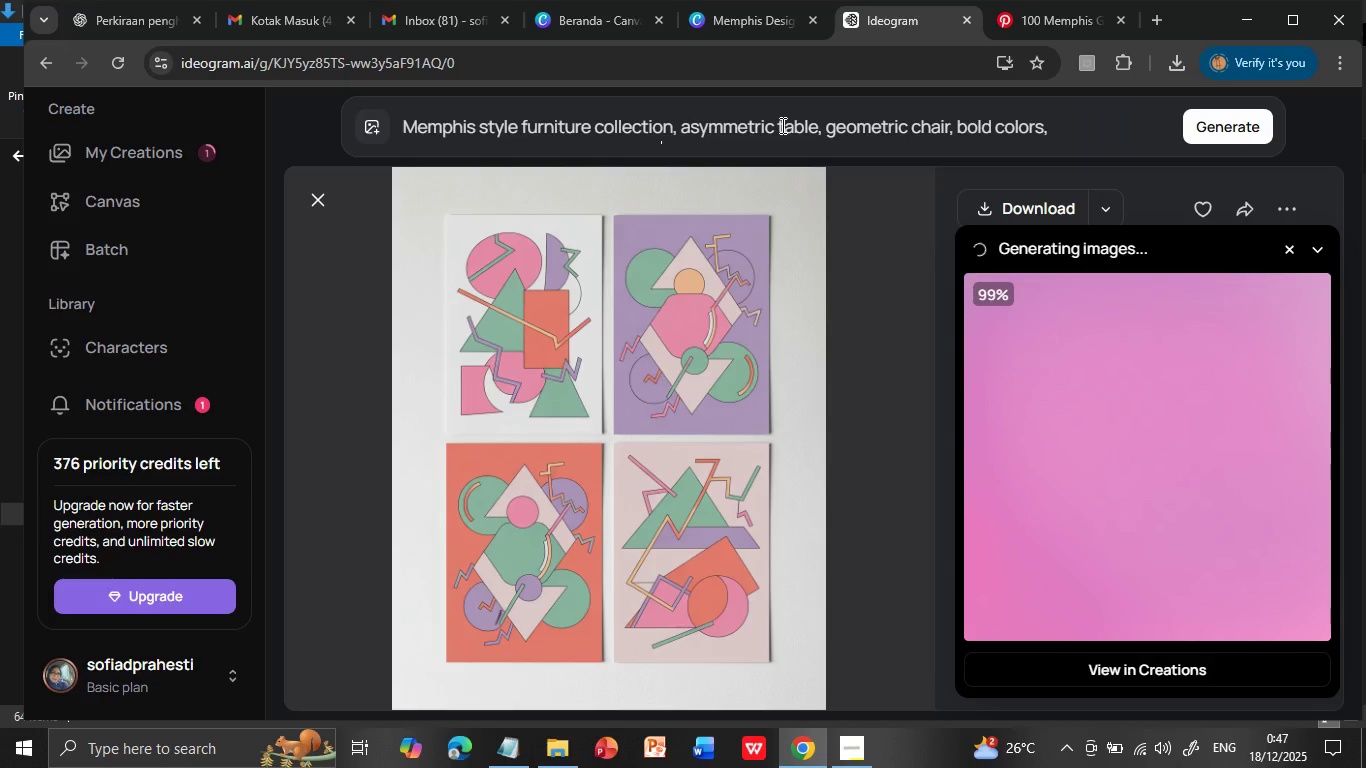 
wait(18.81)
 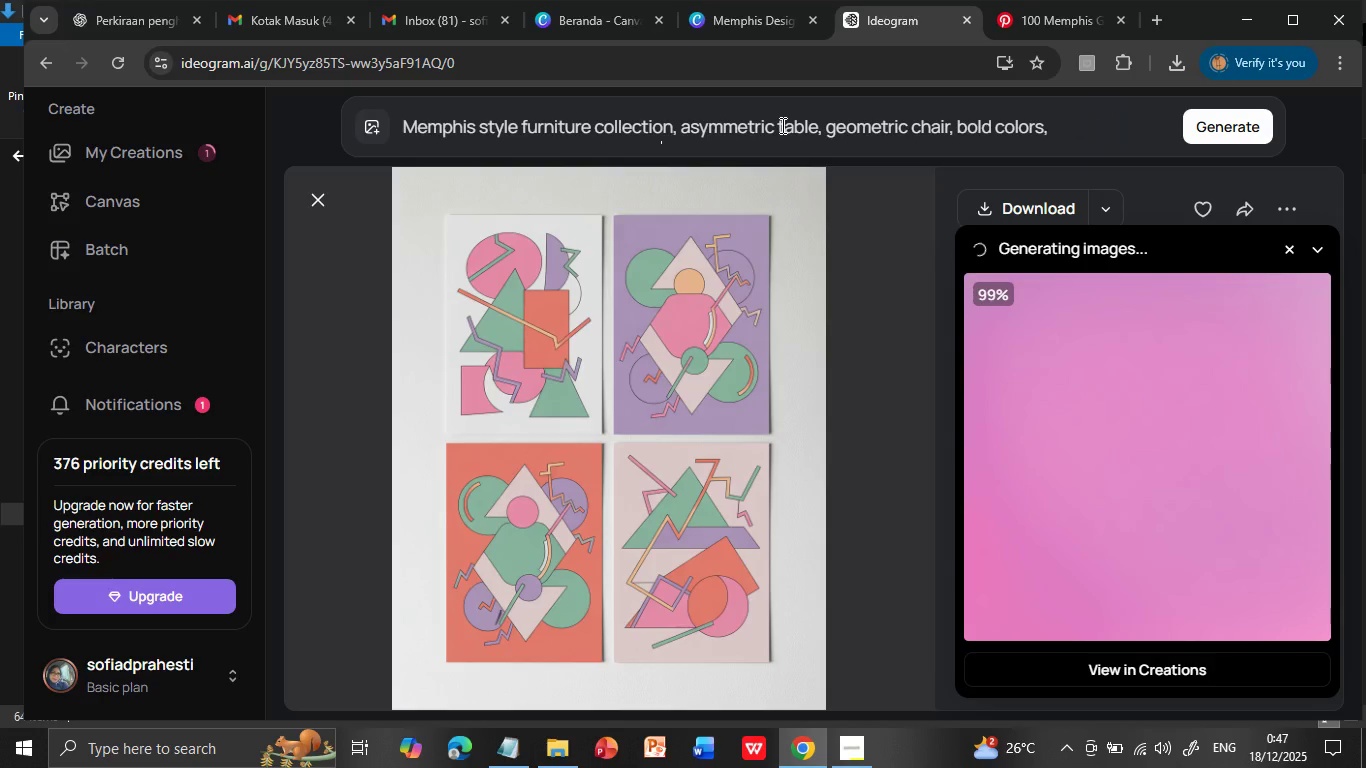 
left_click([795, 132])
 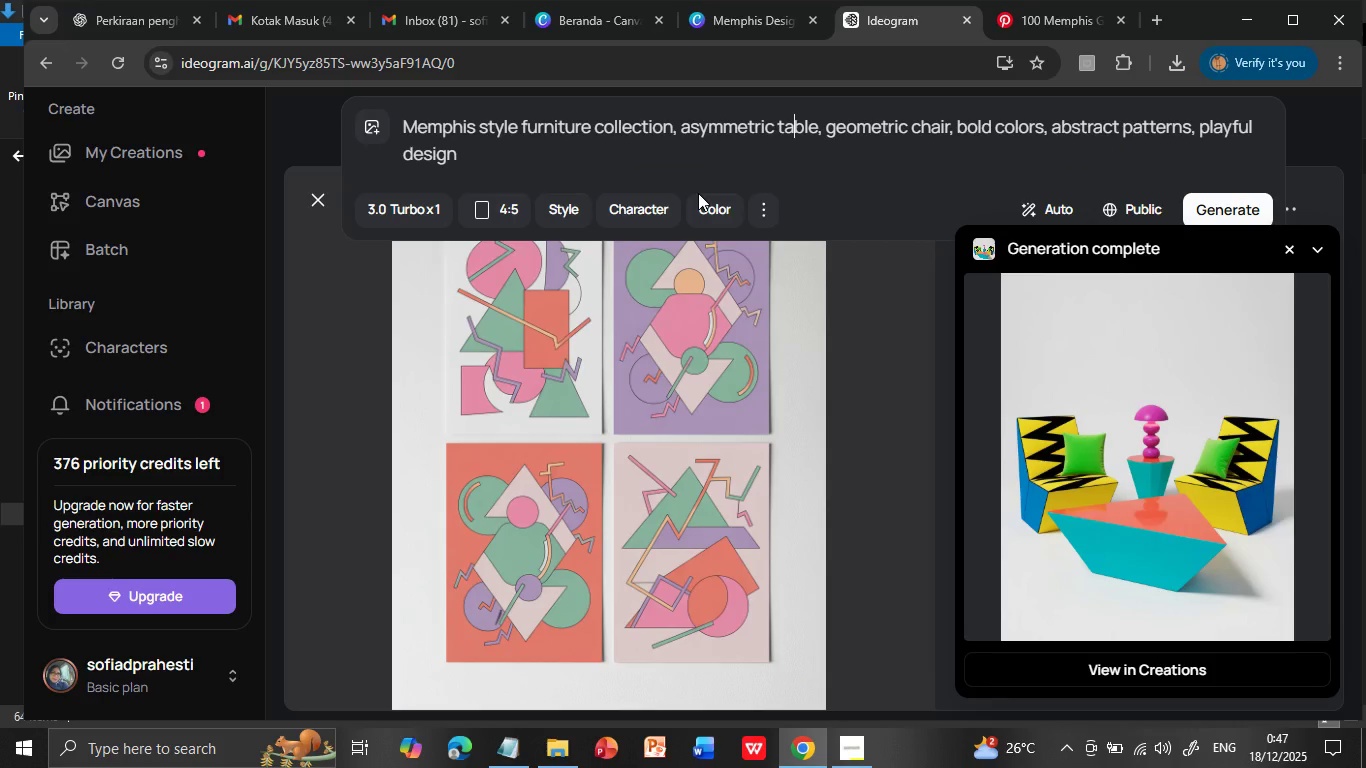 
left_click([519, 208])
 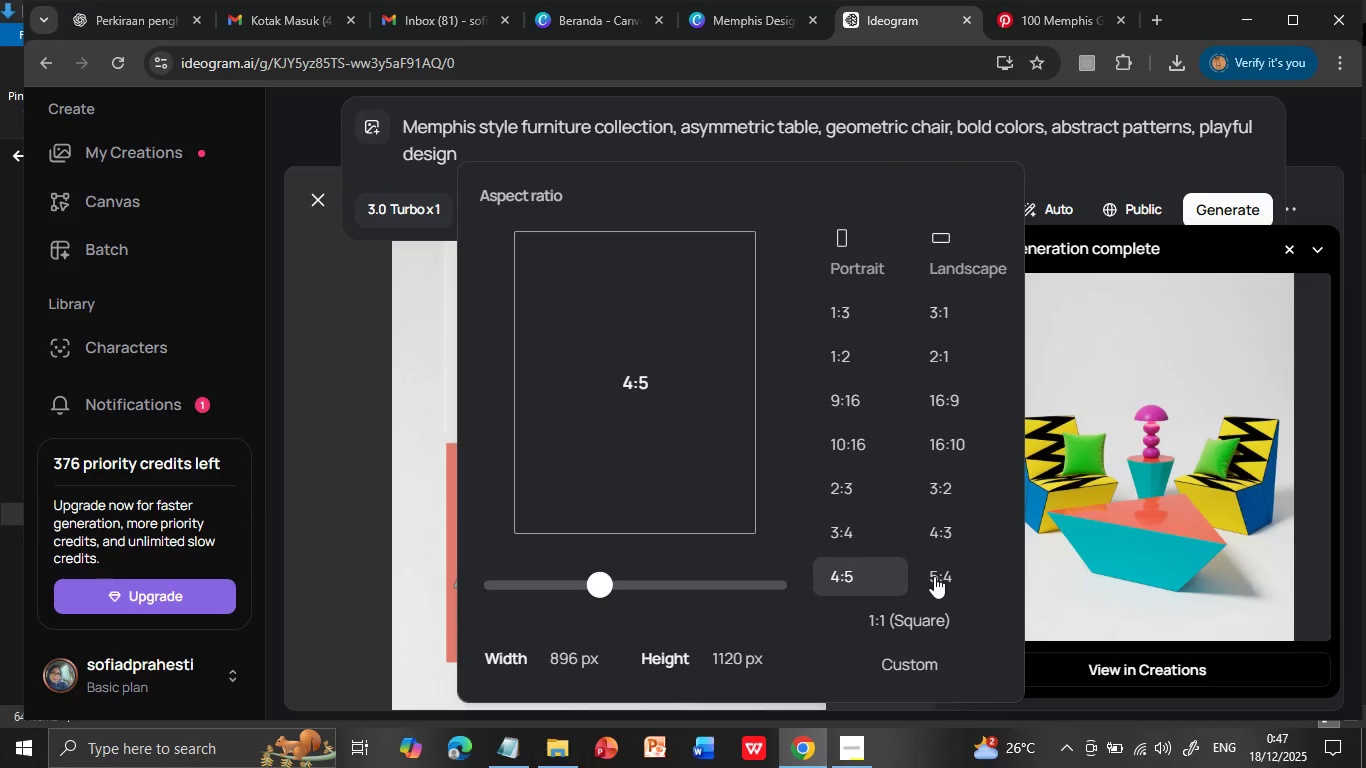 
left_click([934, 576])
 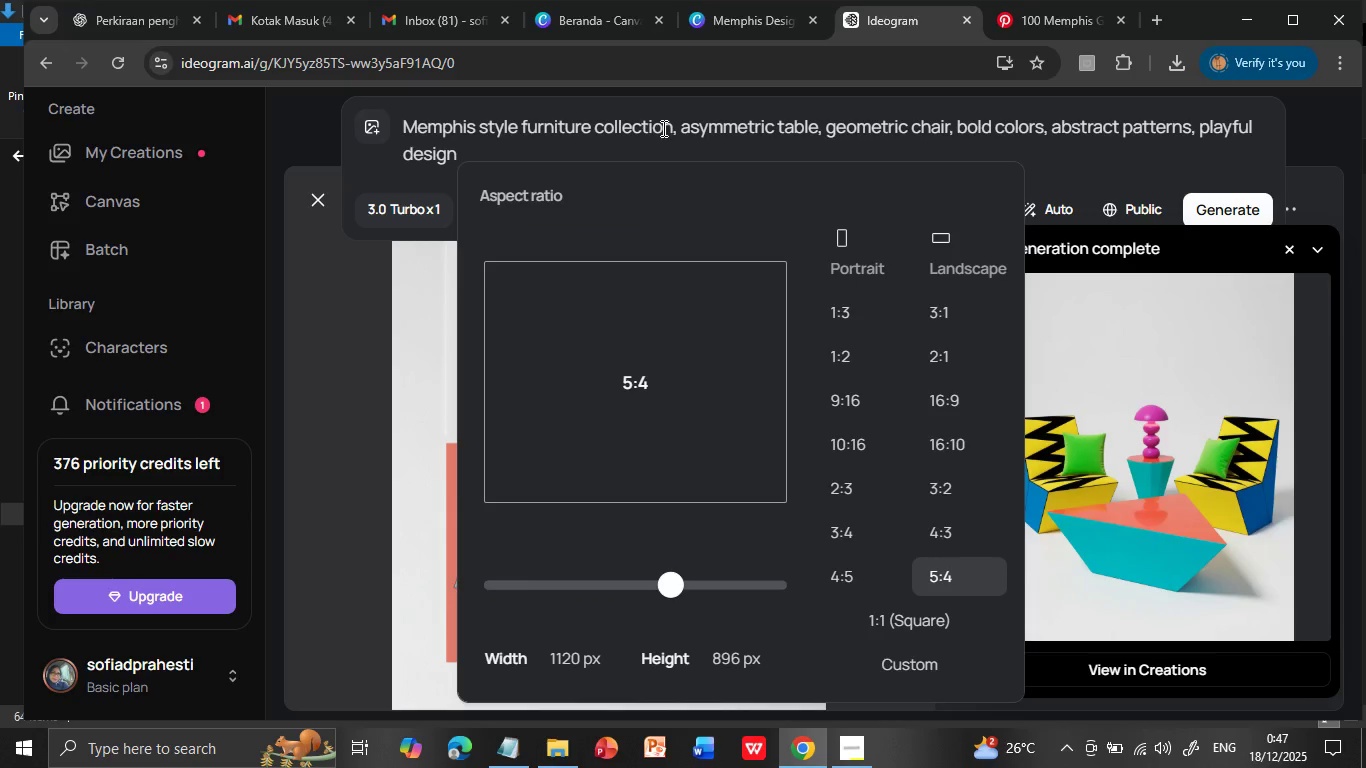 
wait(11.42)
 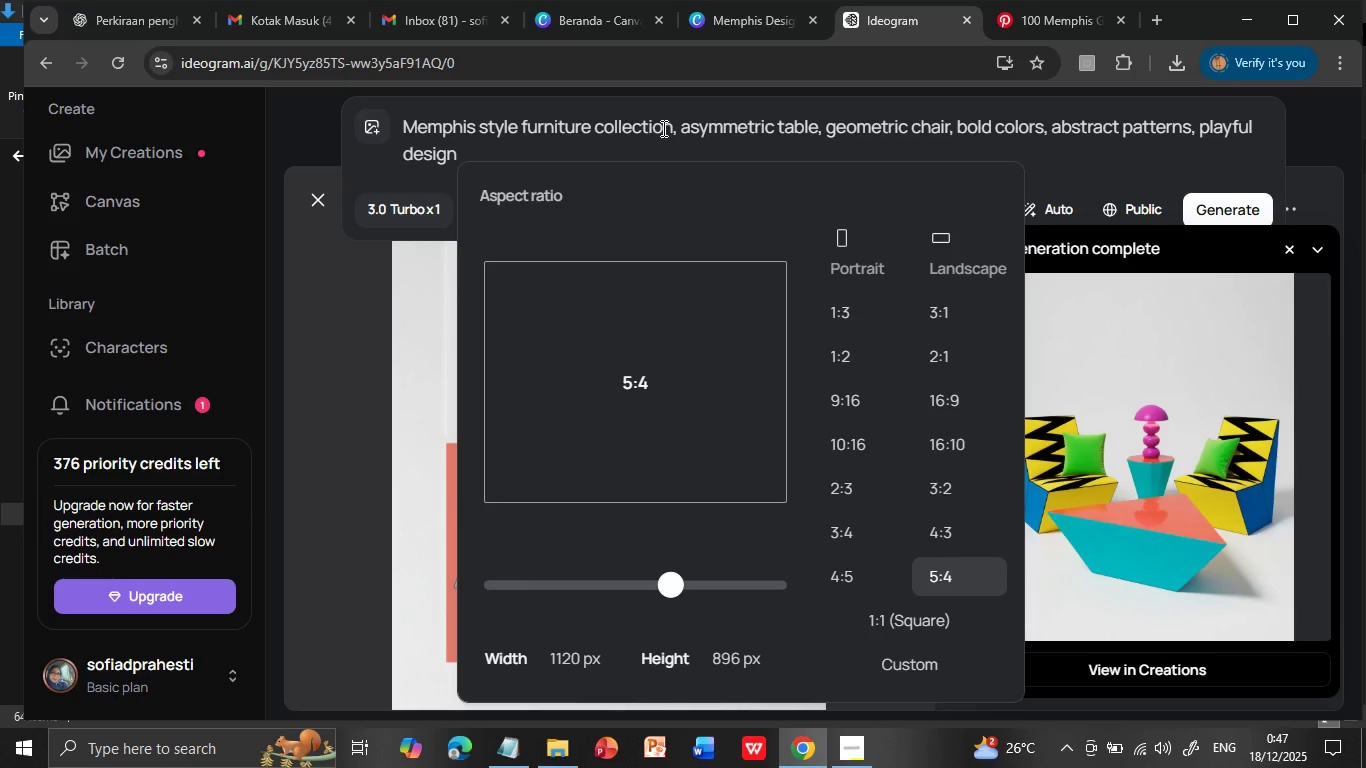 
left_click([403, 127])
 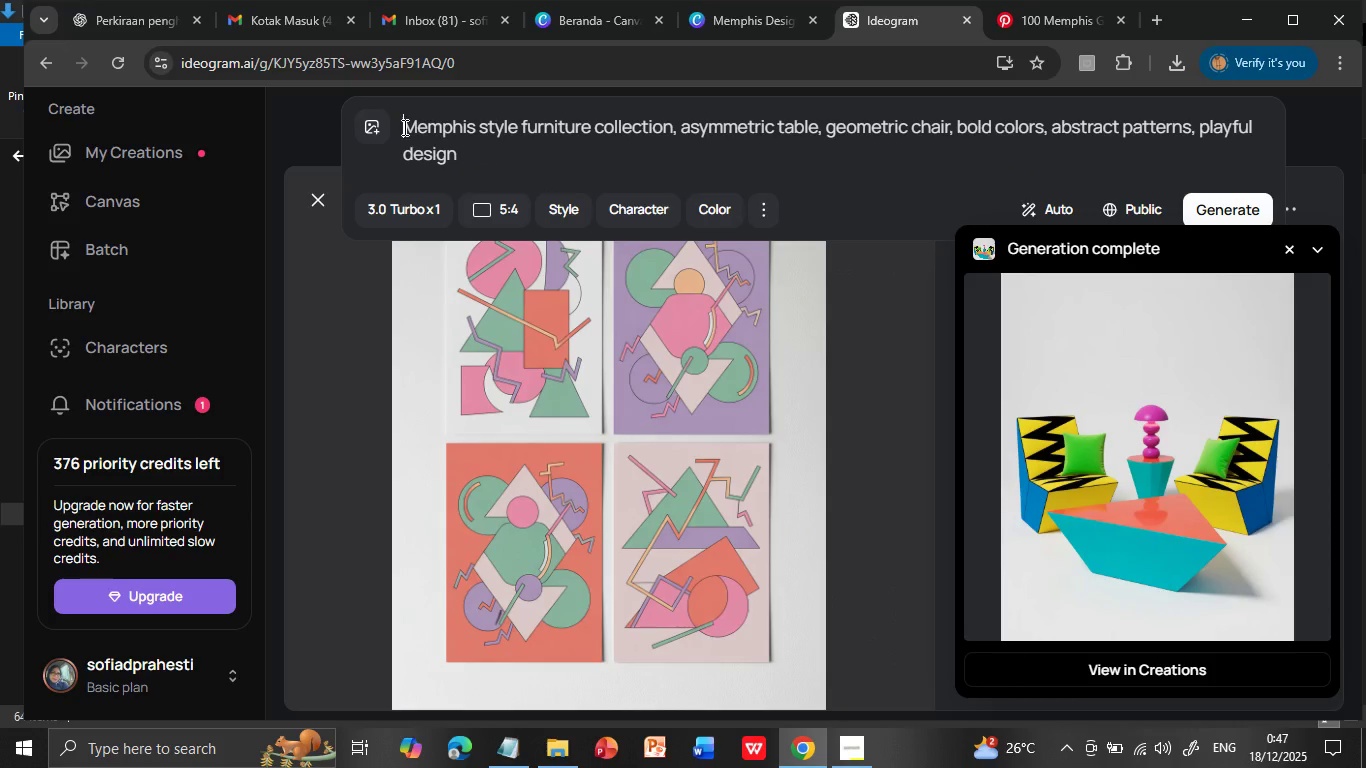 
type(realistic )
 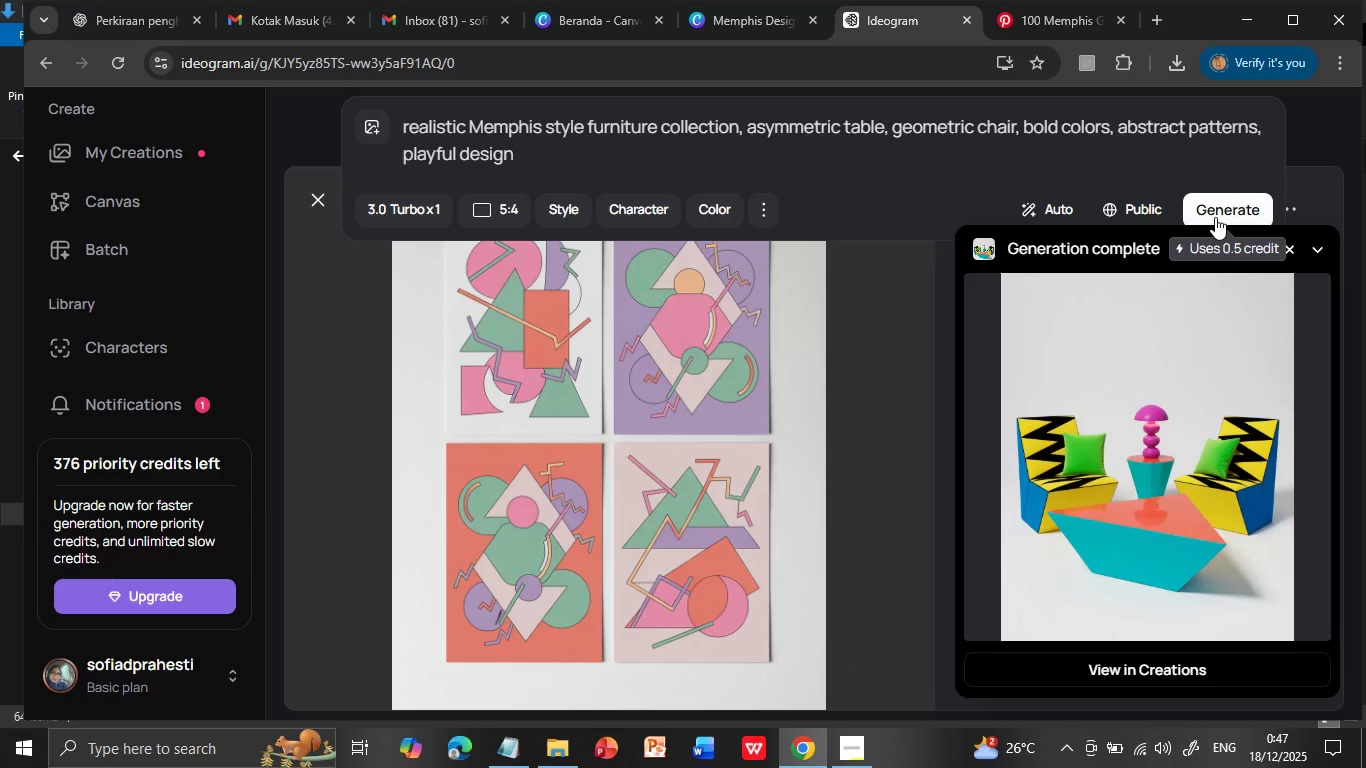 
left_click([1215, 217])
 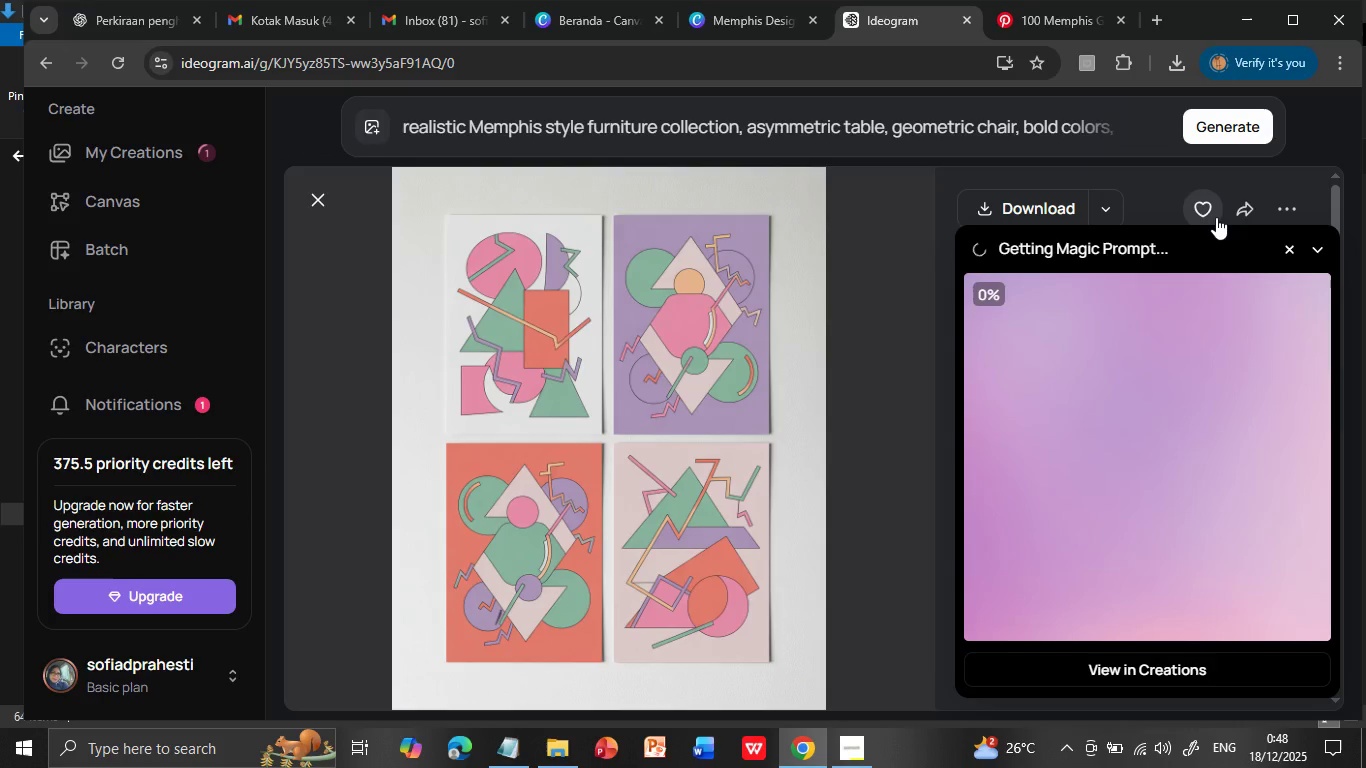 
wait(15.25)
 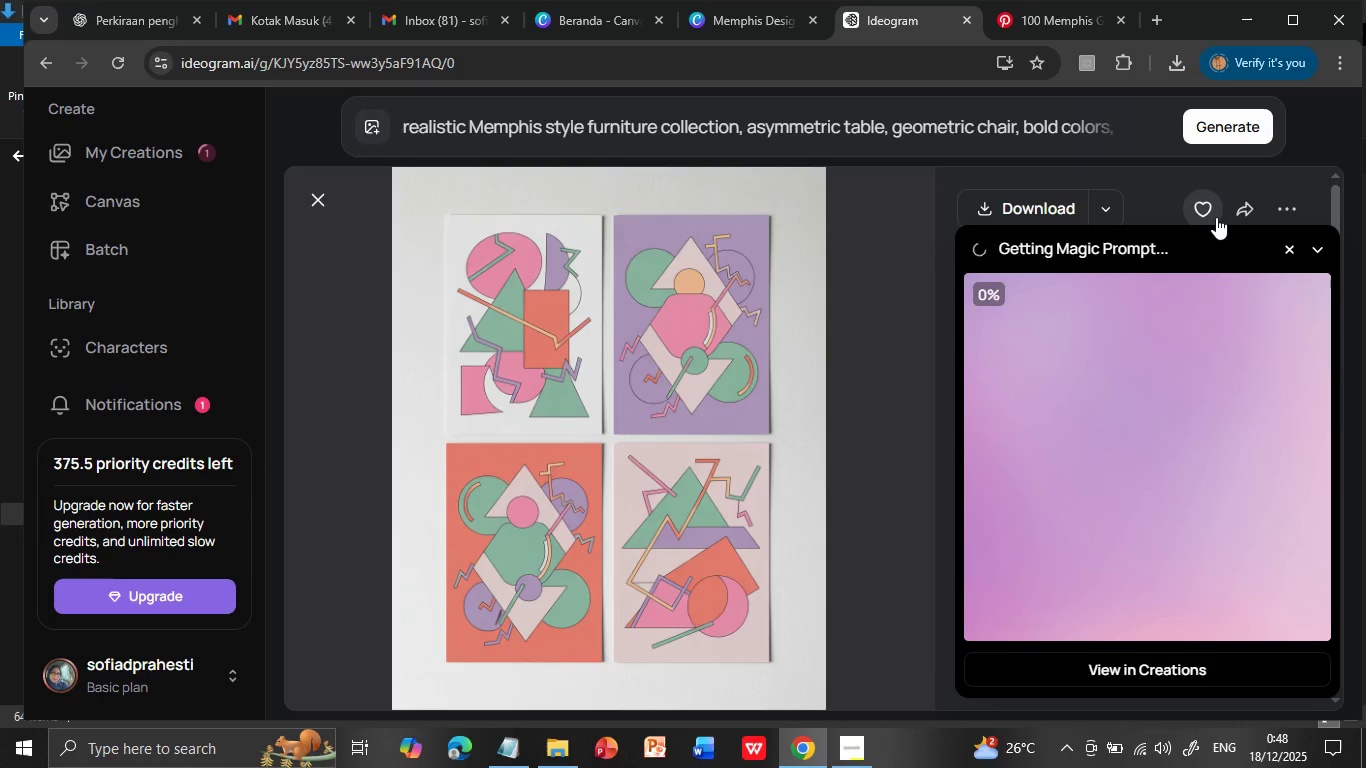 
left_click([857, 746])
 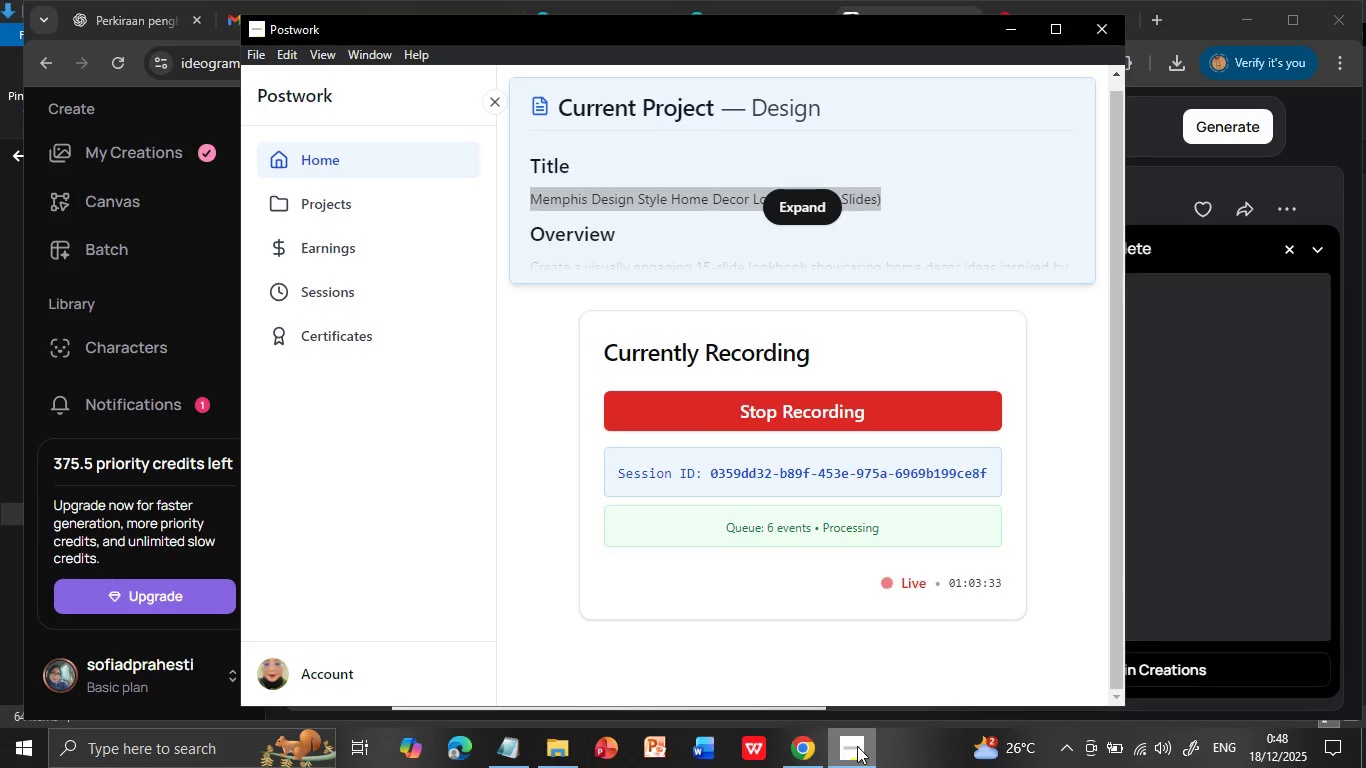 
left_click([857, 746])
 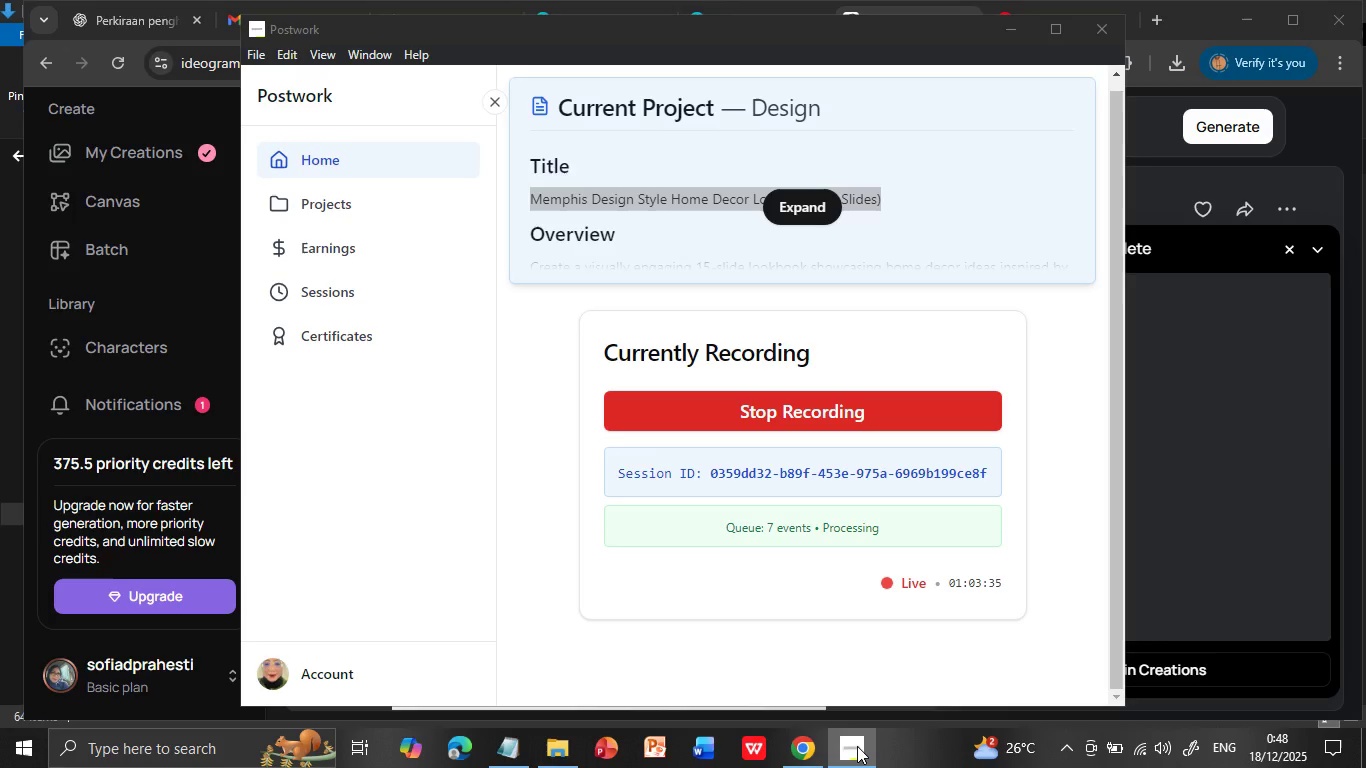 
wait(8.24)
 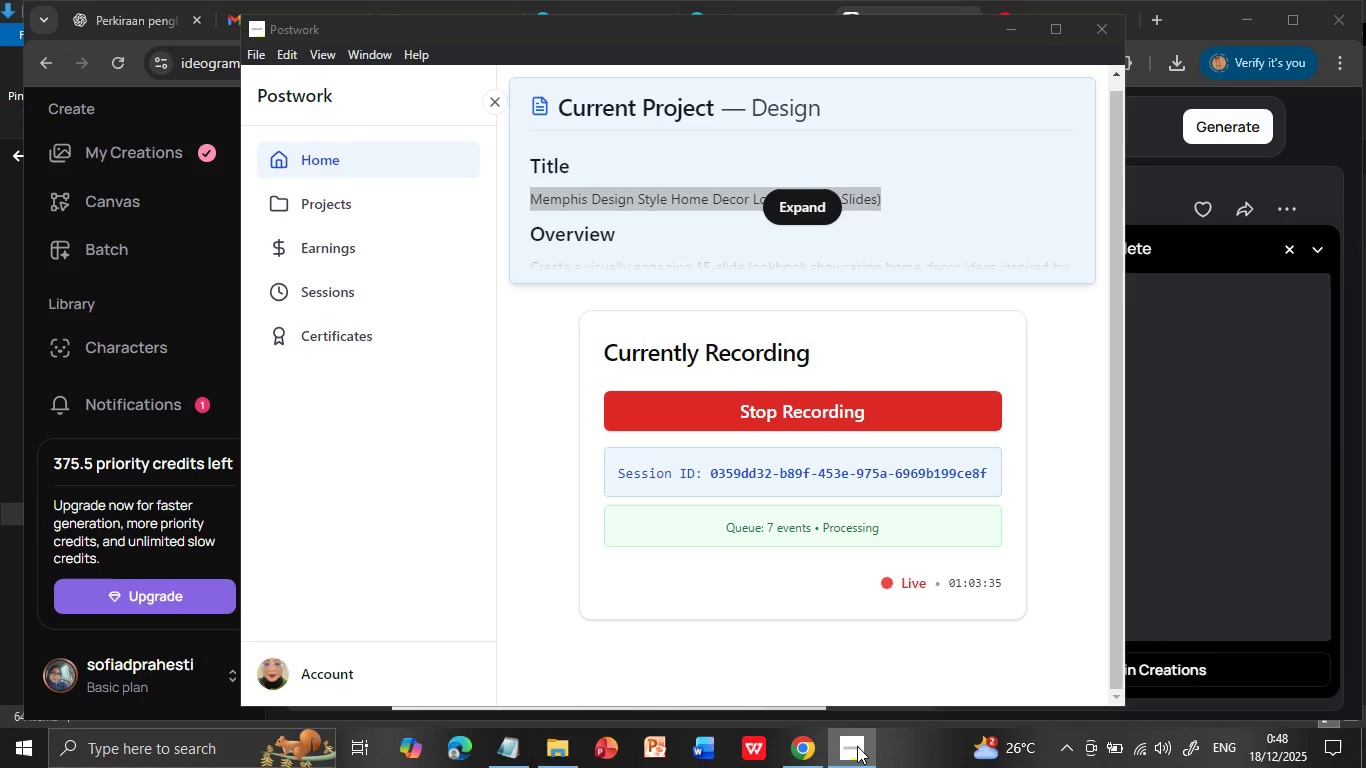 
left_click([1219, 124])
 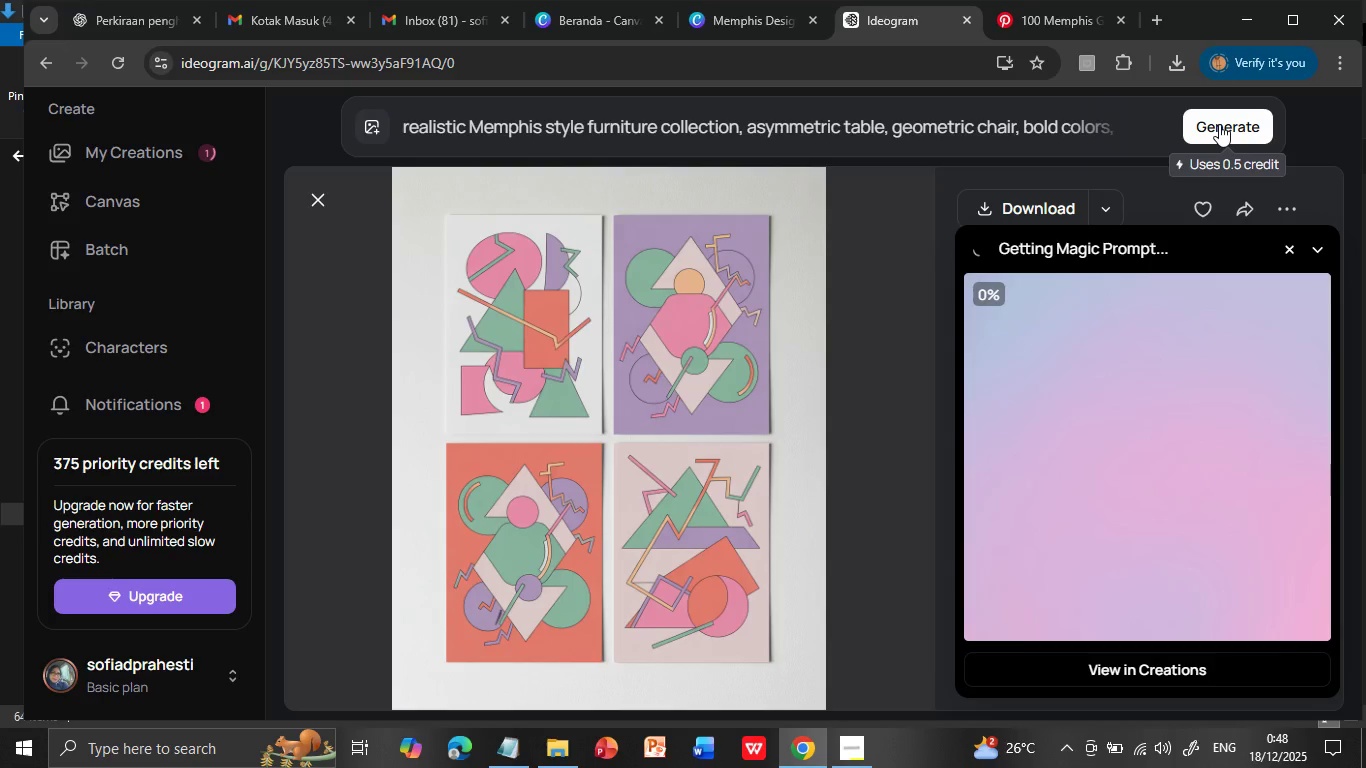 
wait(19.48)
 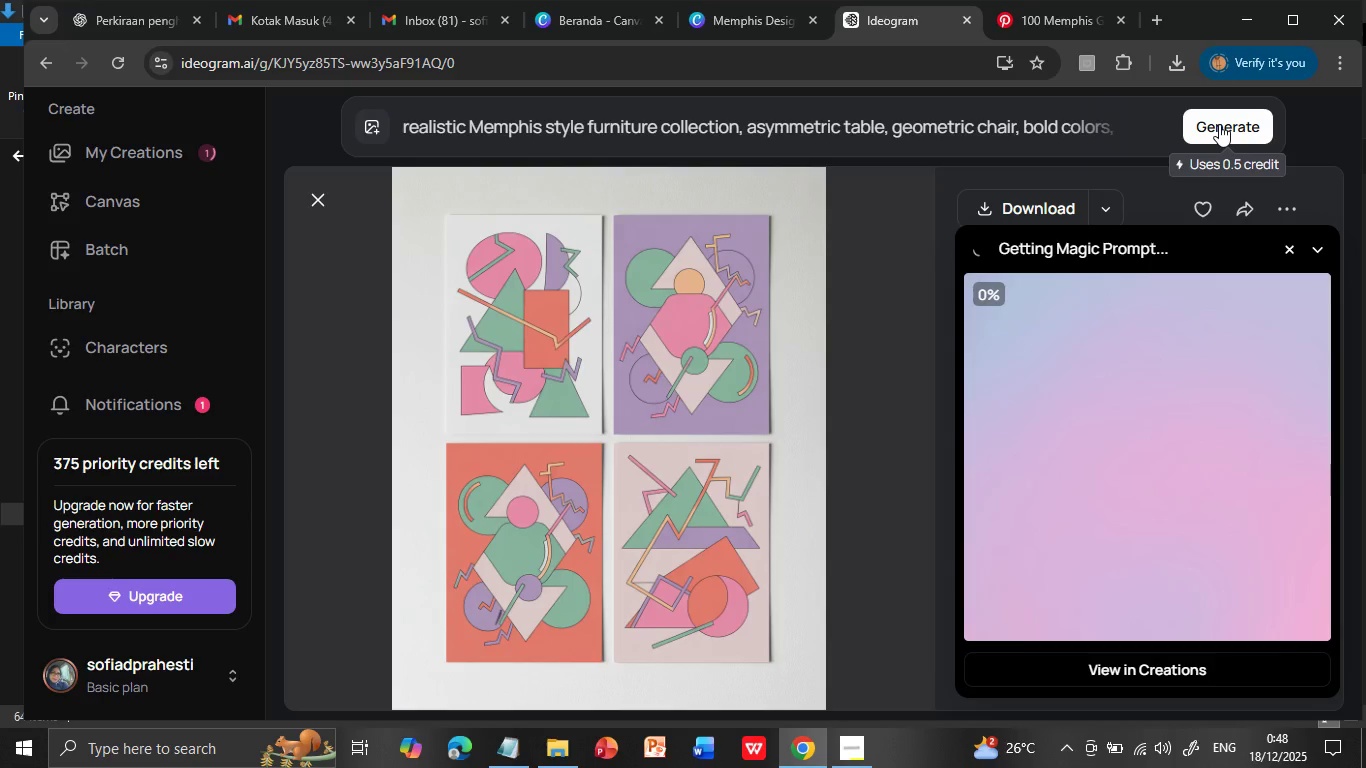 
mouse_move([1239, 223])
 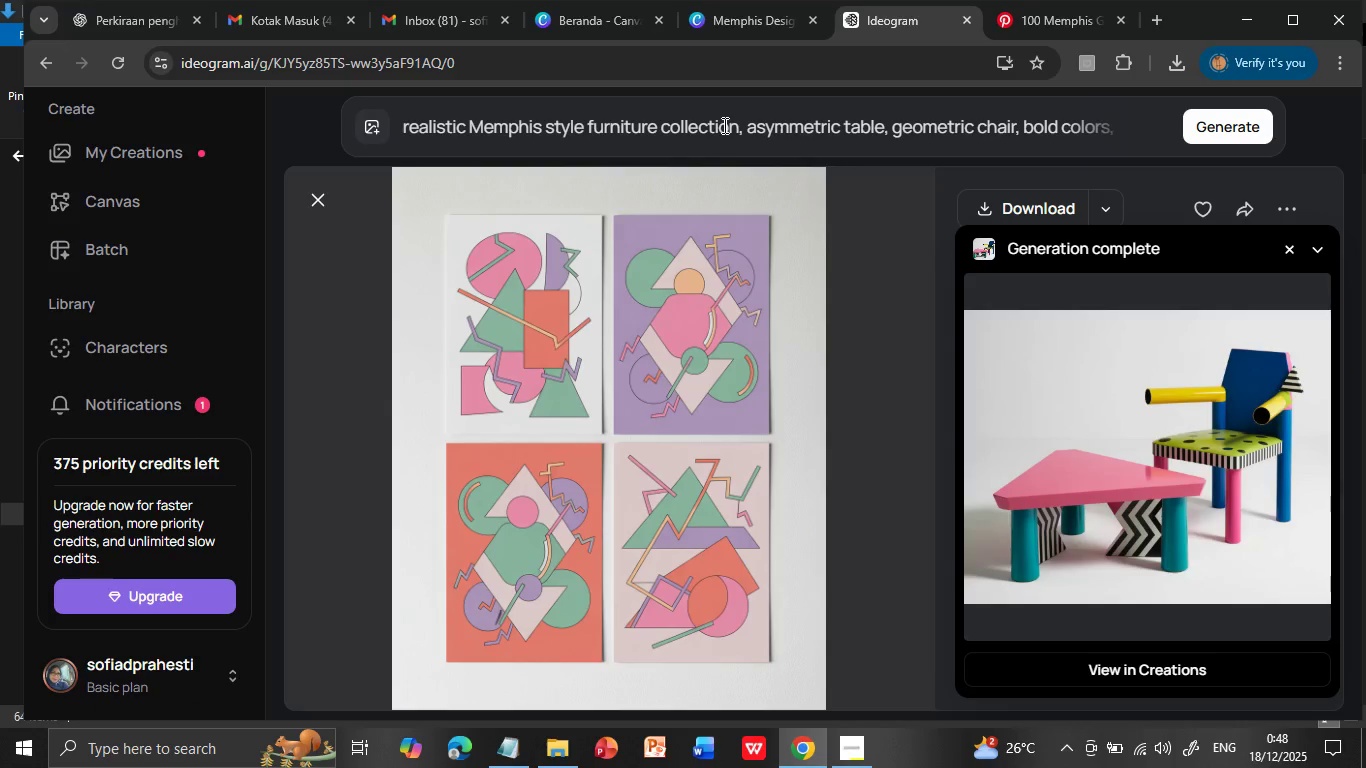 
wait(9.13)
 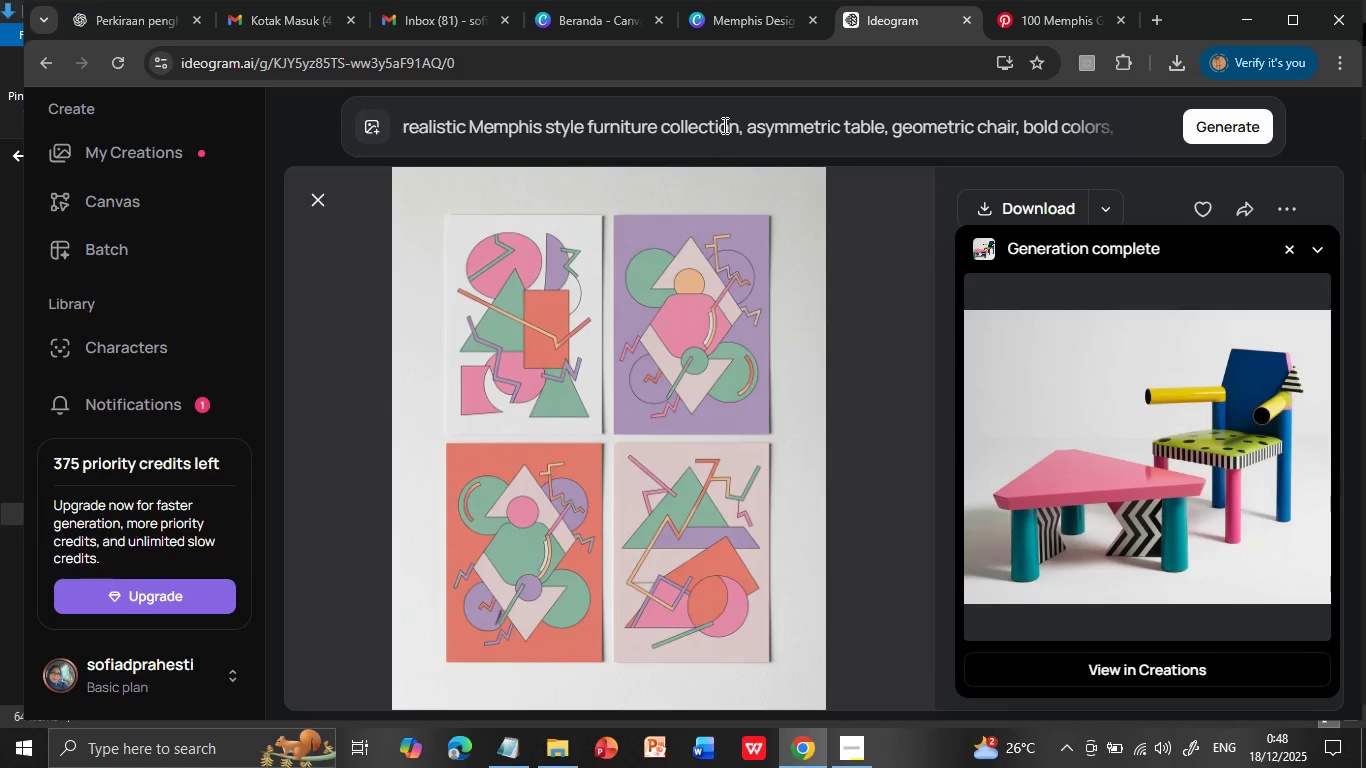 
left_click([714, 128])
 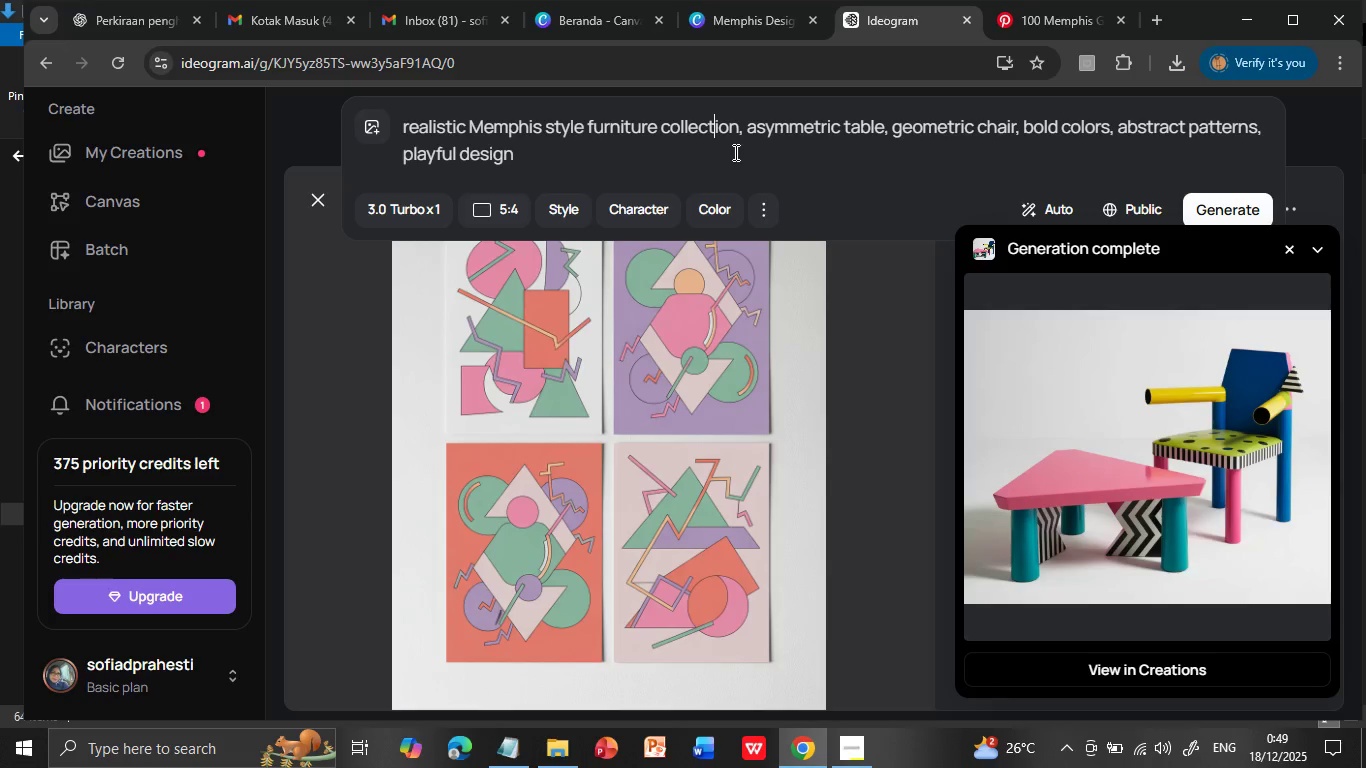 
wait(17.56)
 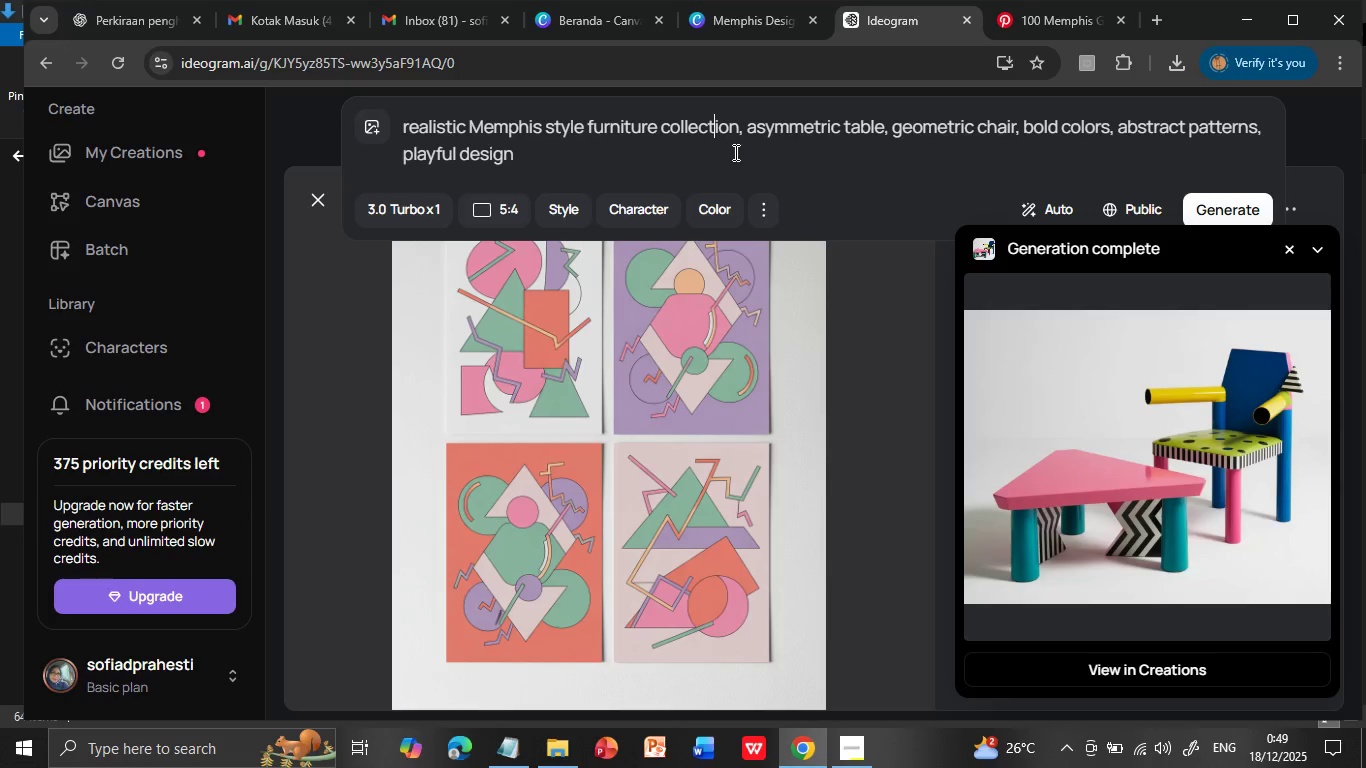 
left_click([737, 128])
 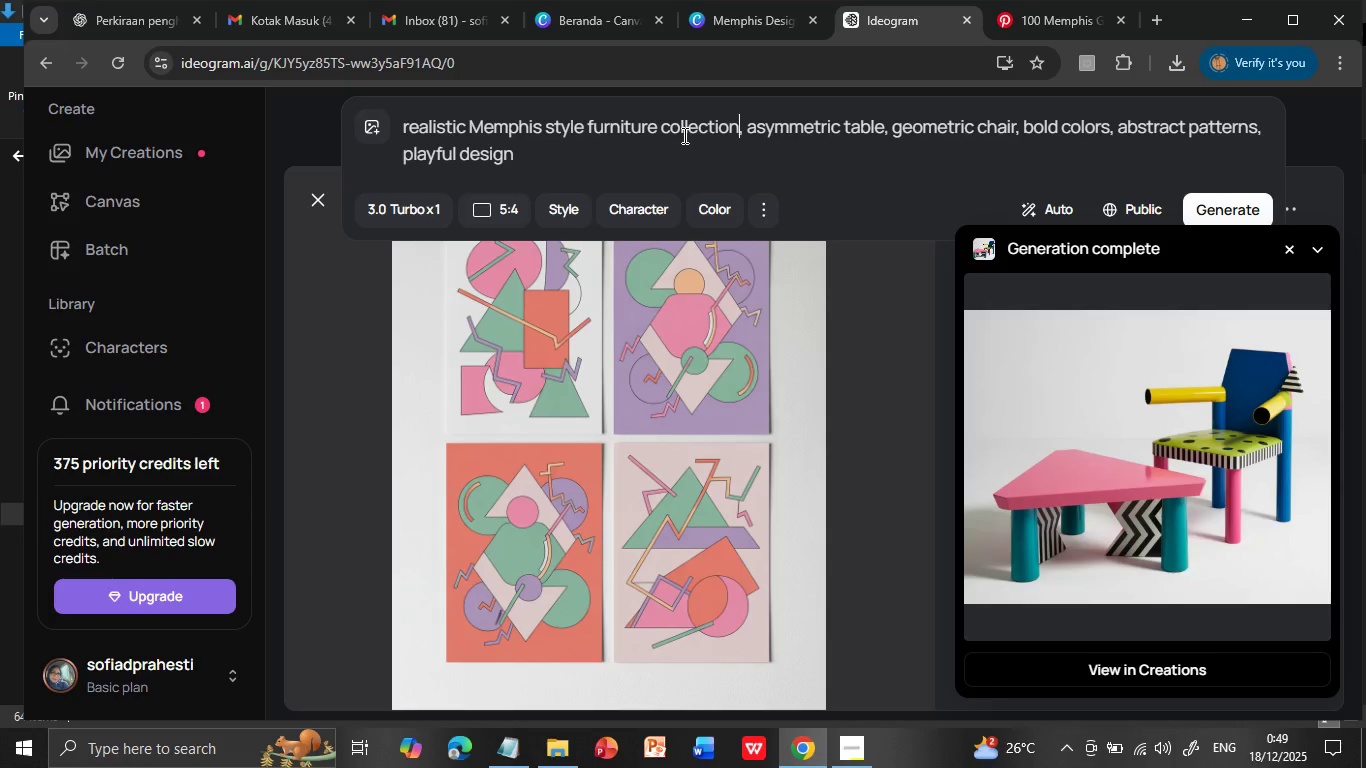 
left_click([517, 153])
 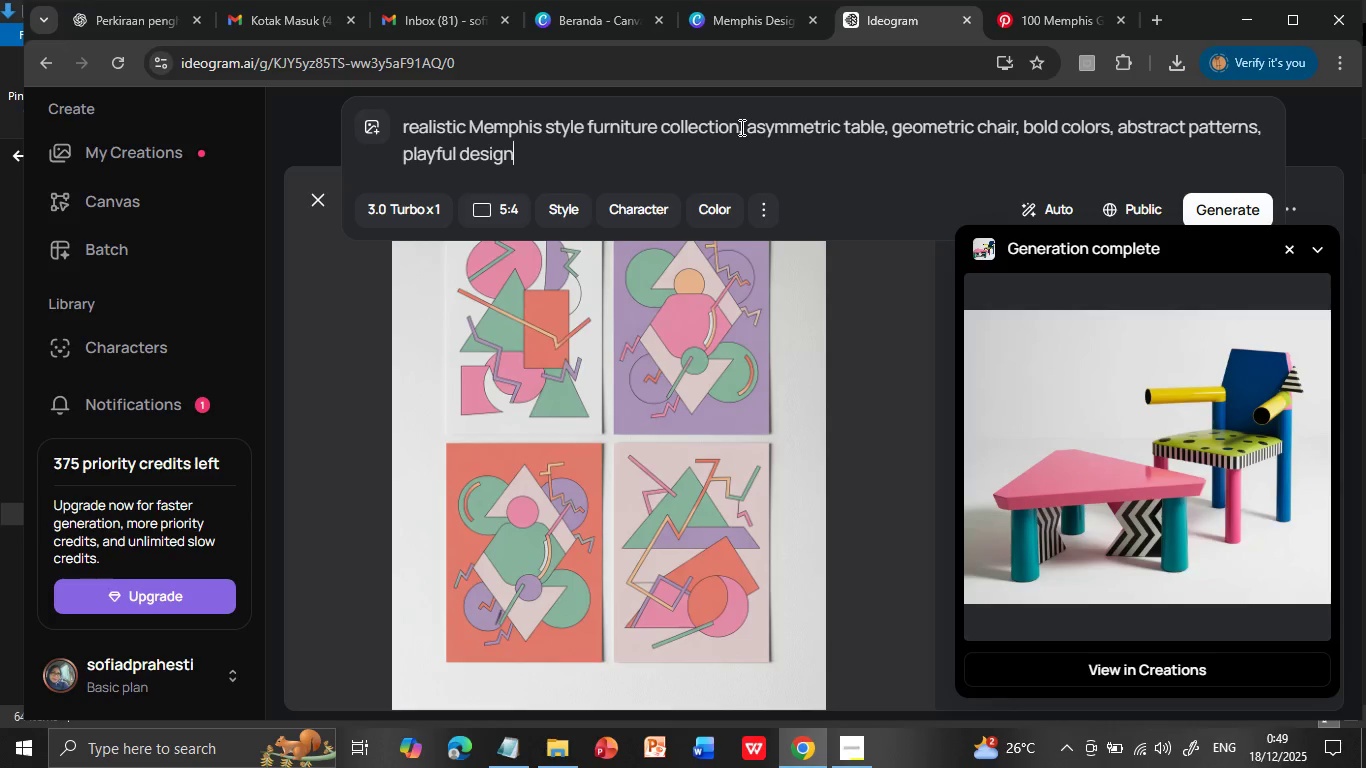 
left_click([735, 127])
 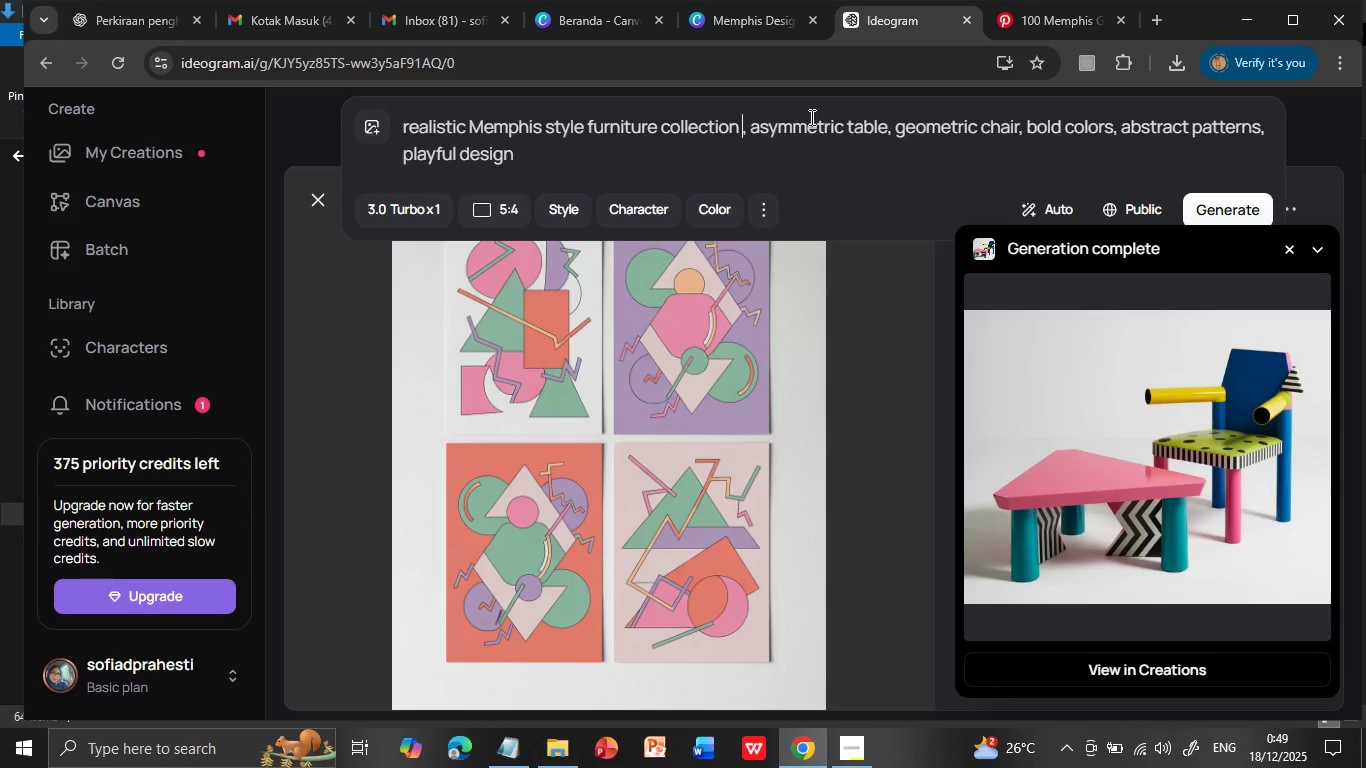 
type( set )
 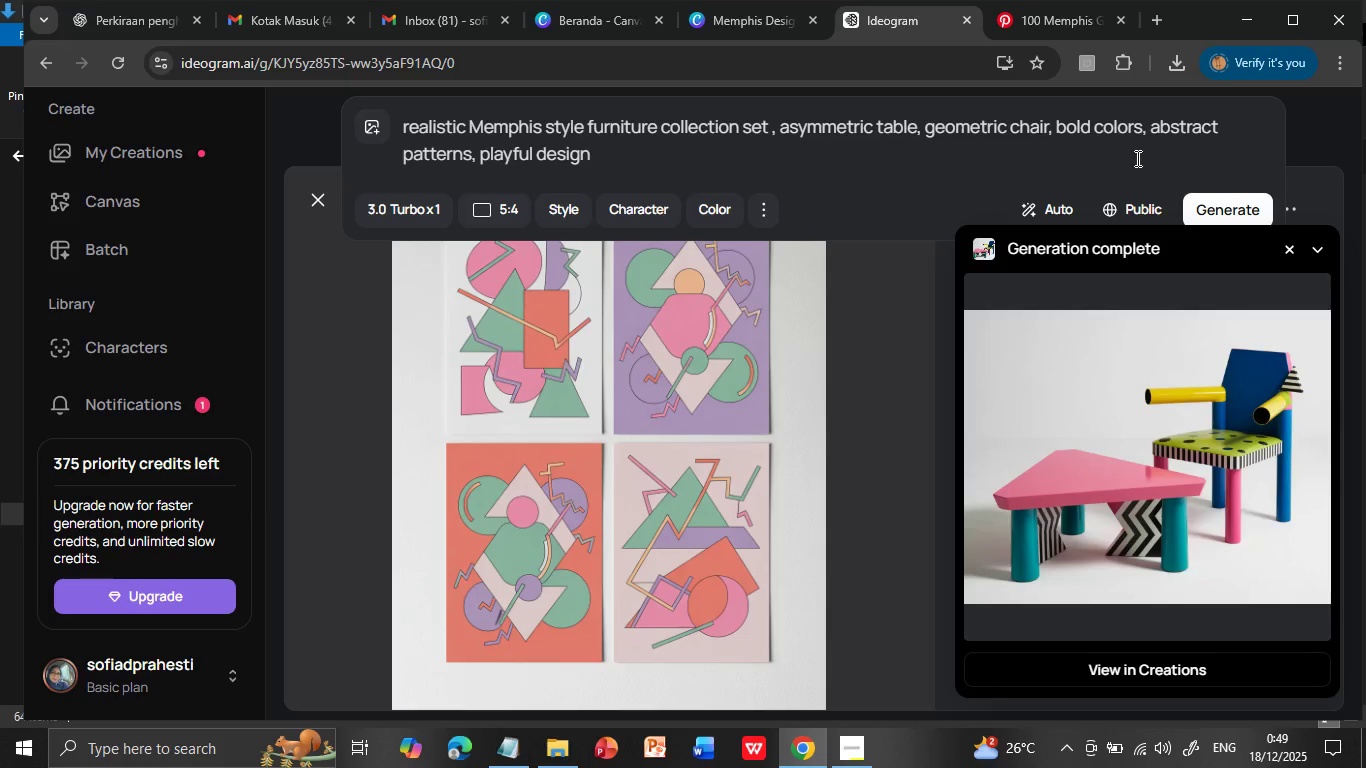 
left_click([1229, 214])
 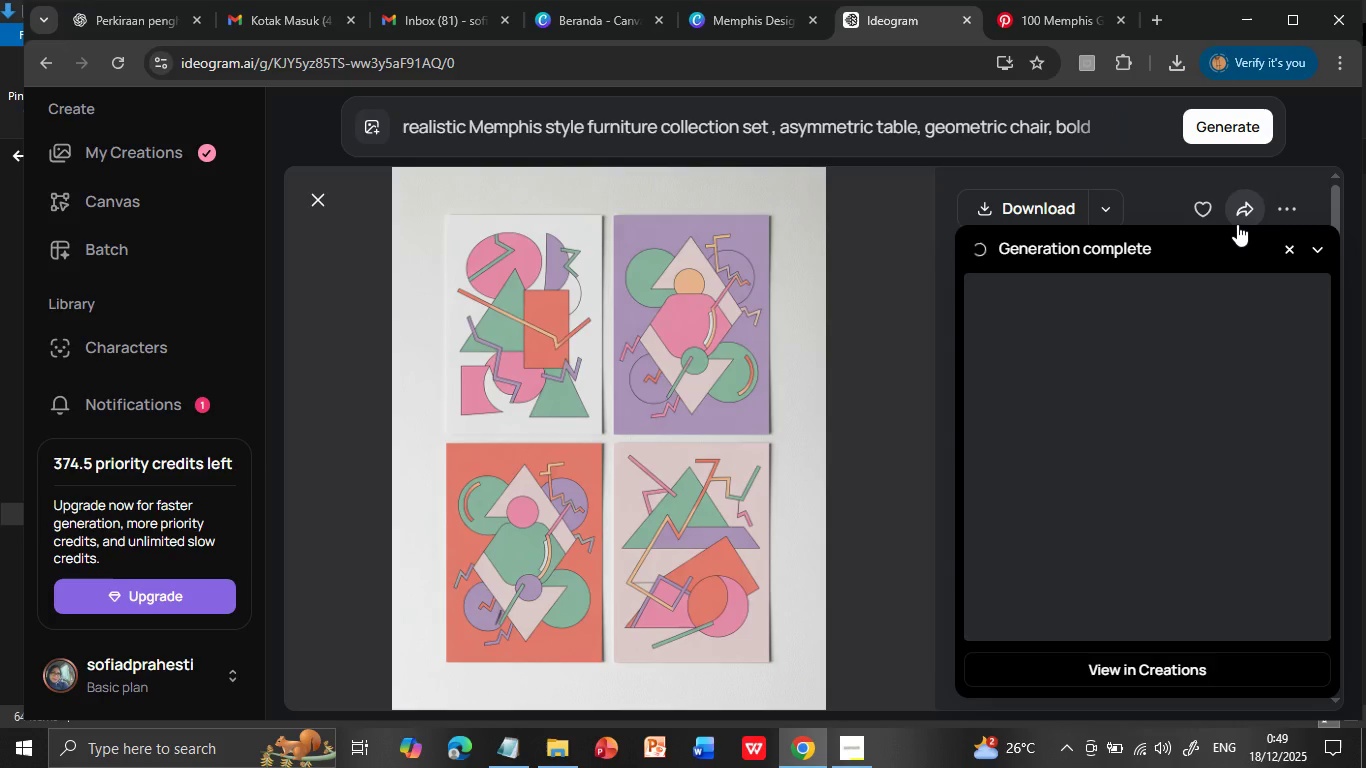 
wait(19.06)
 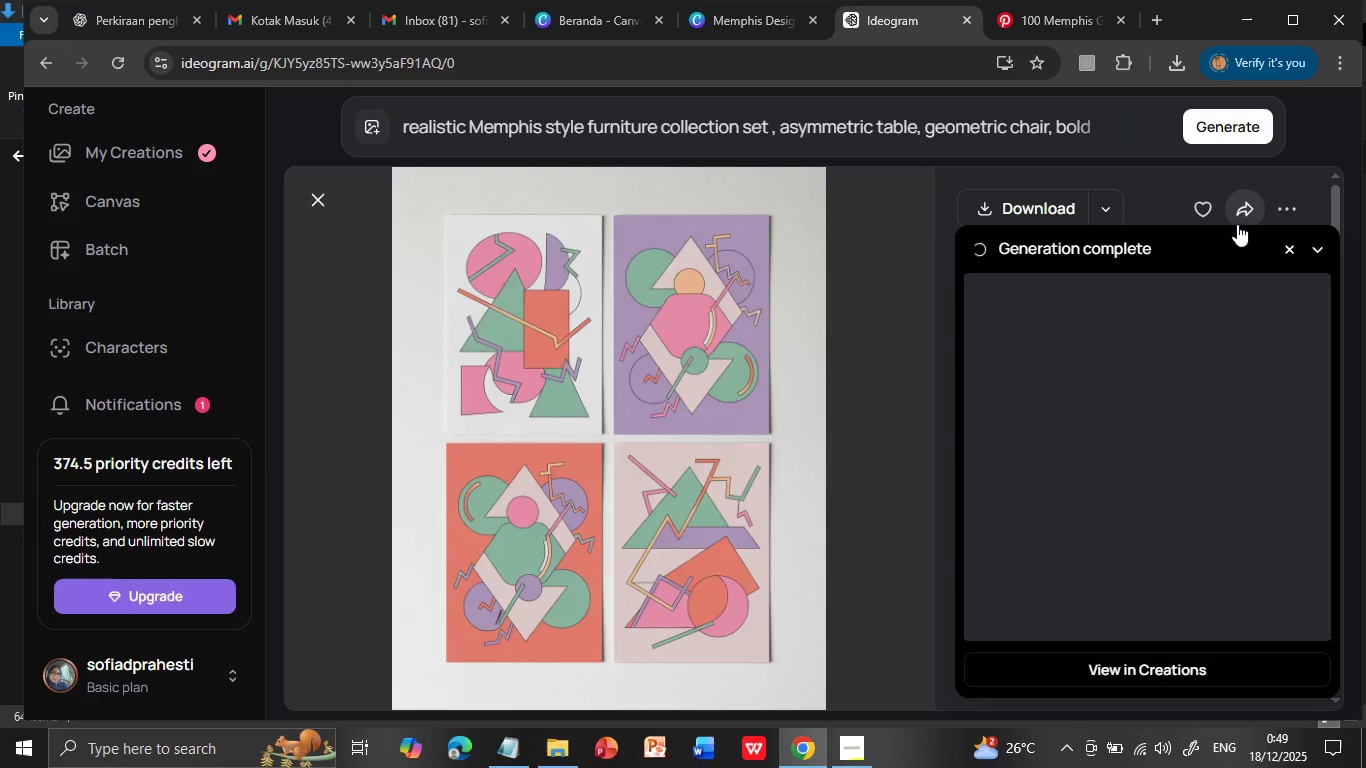 
mouse_move([1272, 187])
 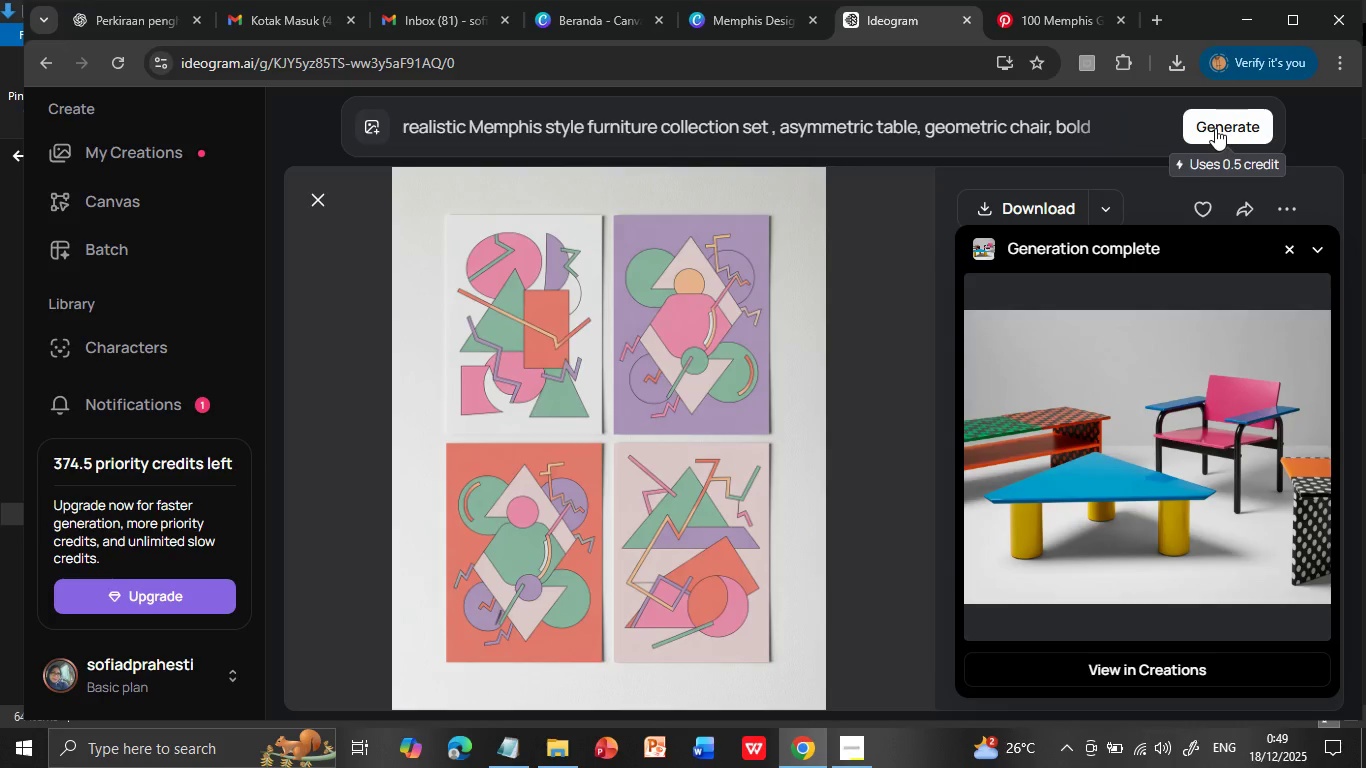 
left_click([1128, 434])
 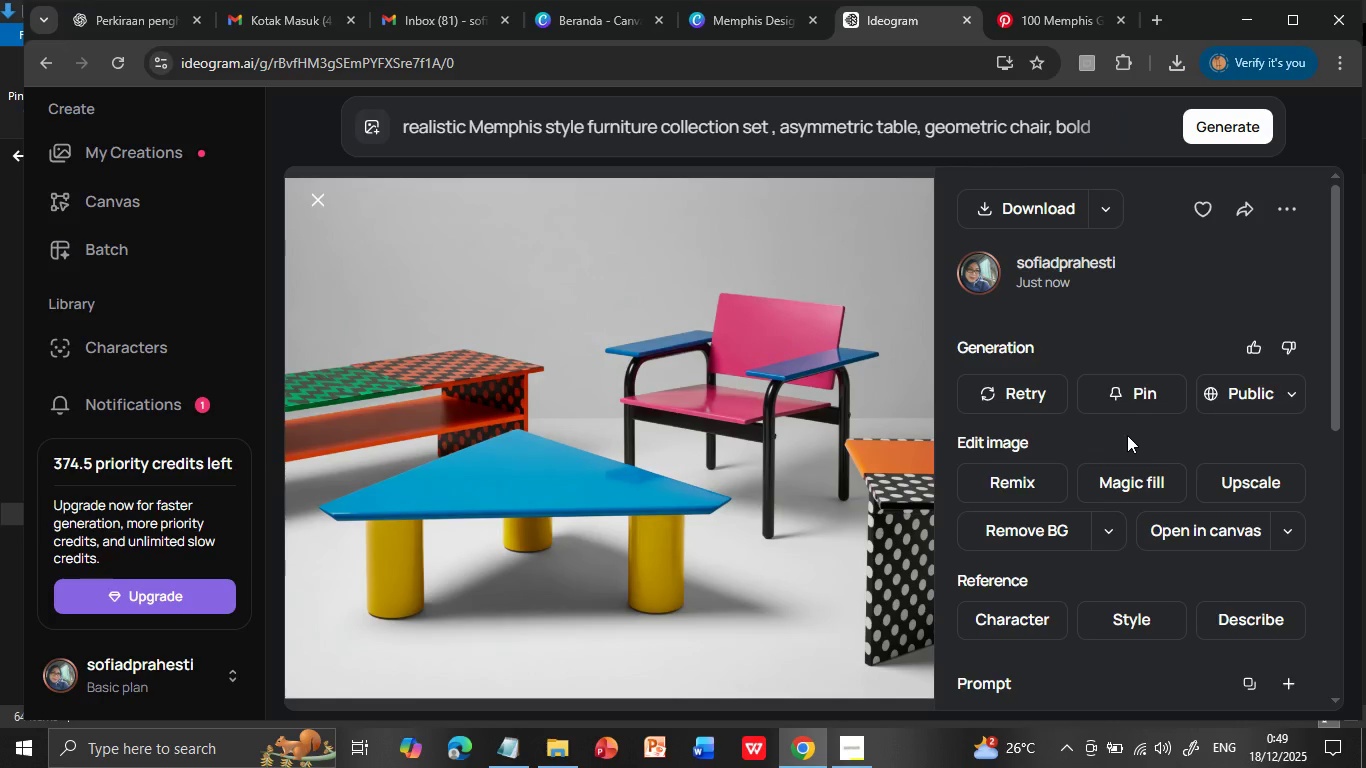 
wait(5.89)
 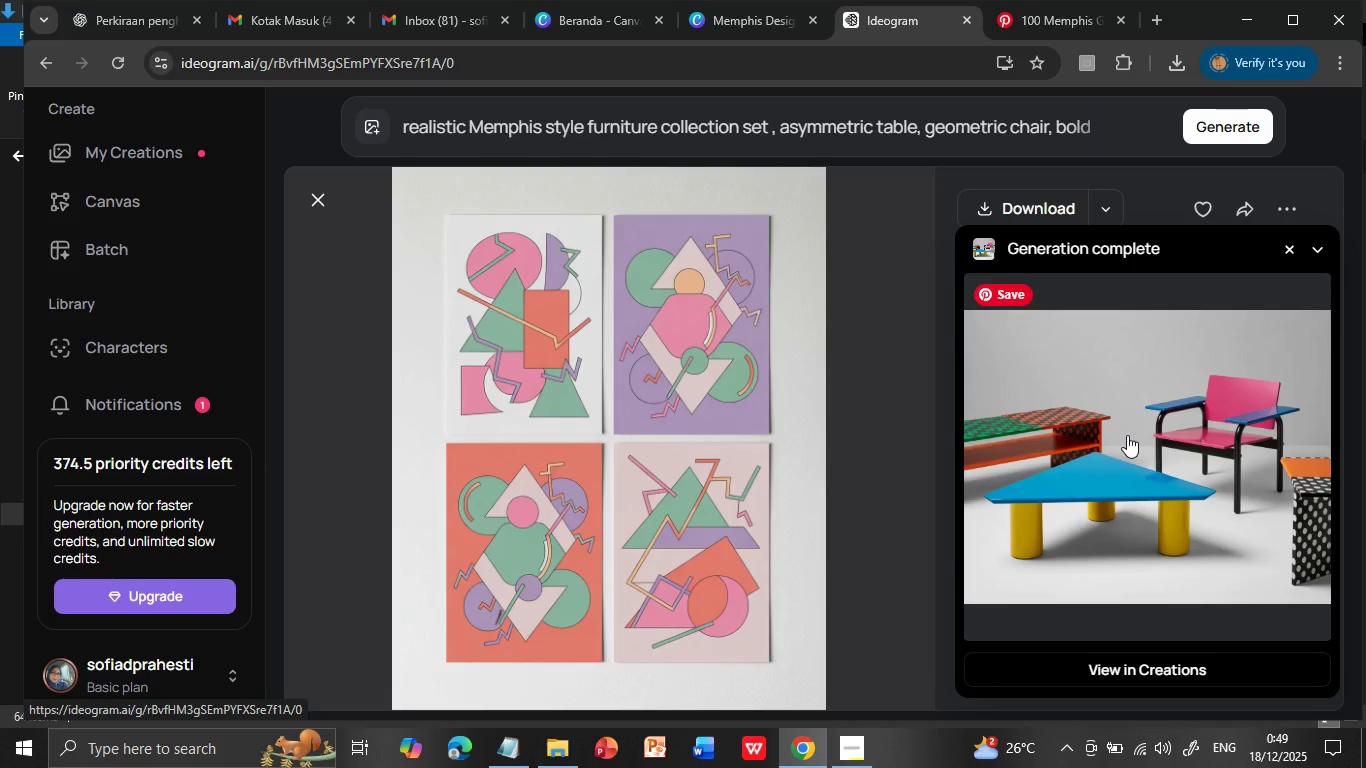 
left_click([1042, 214])
 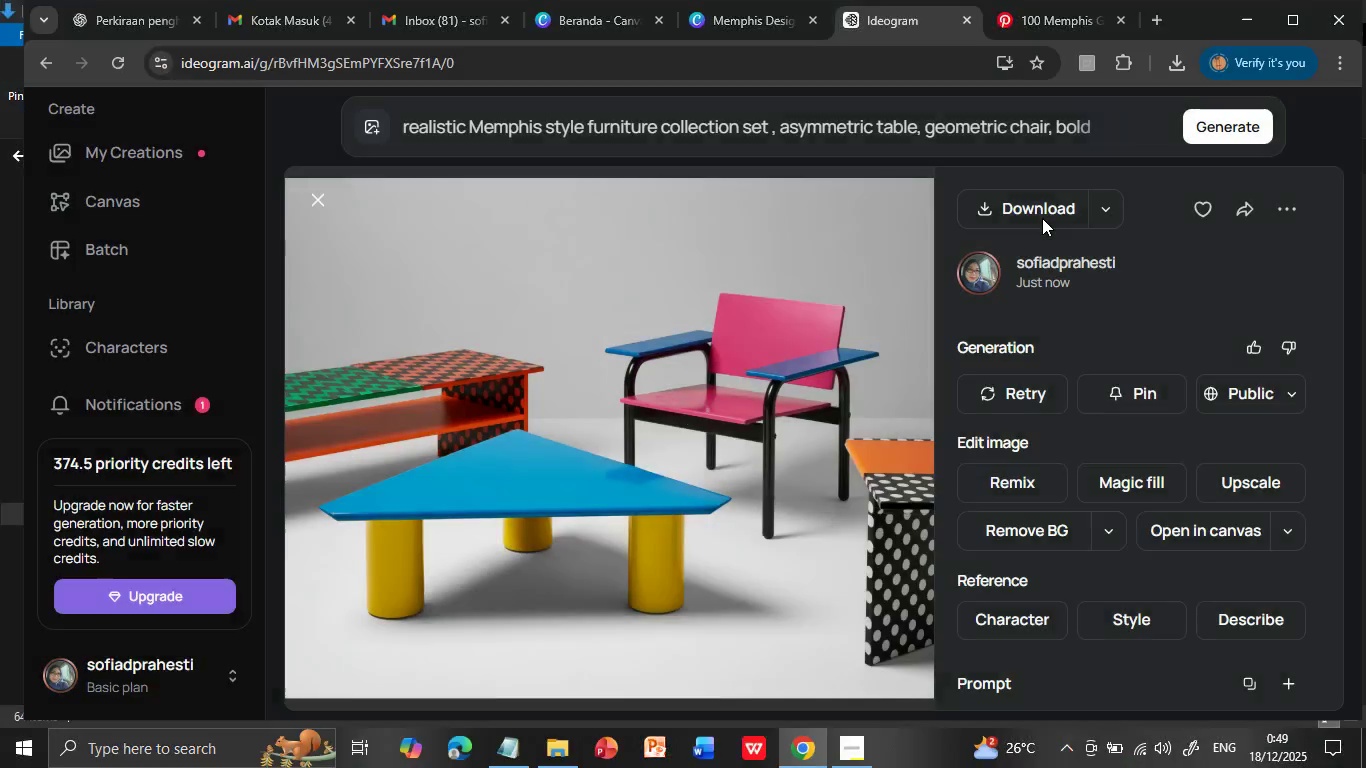 
wait(6.39)
 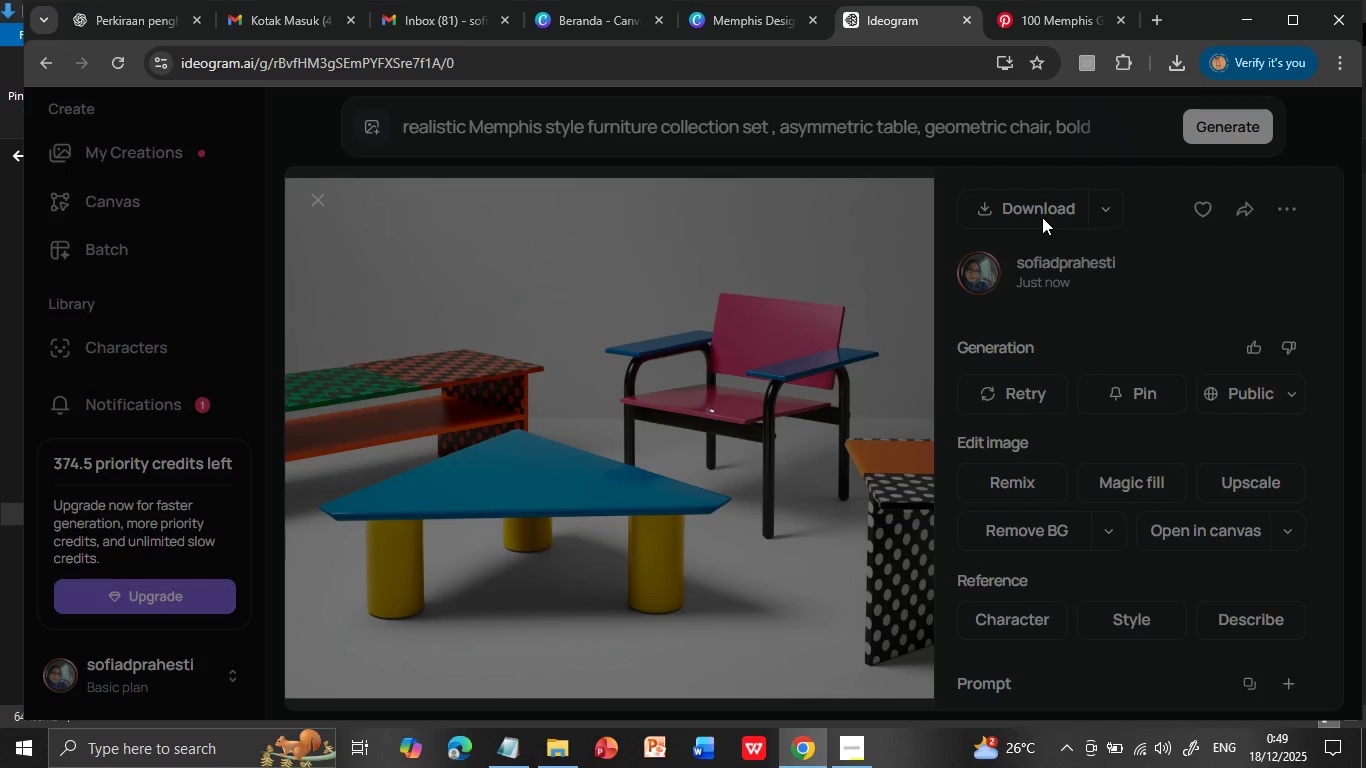 
left_click([751, 17])
 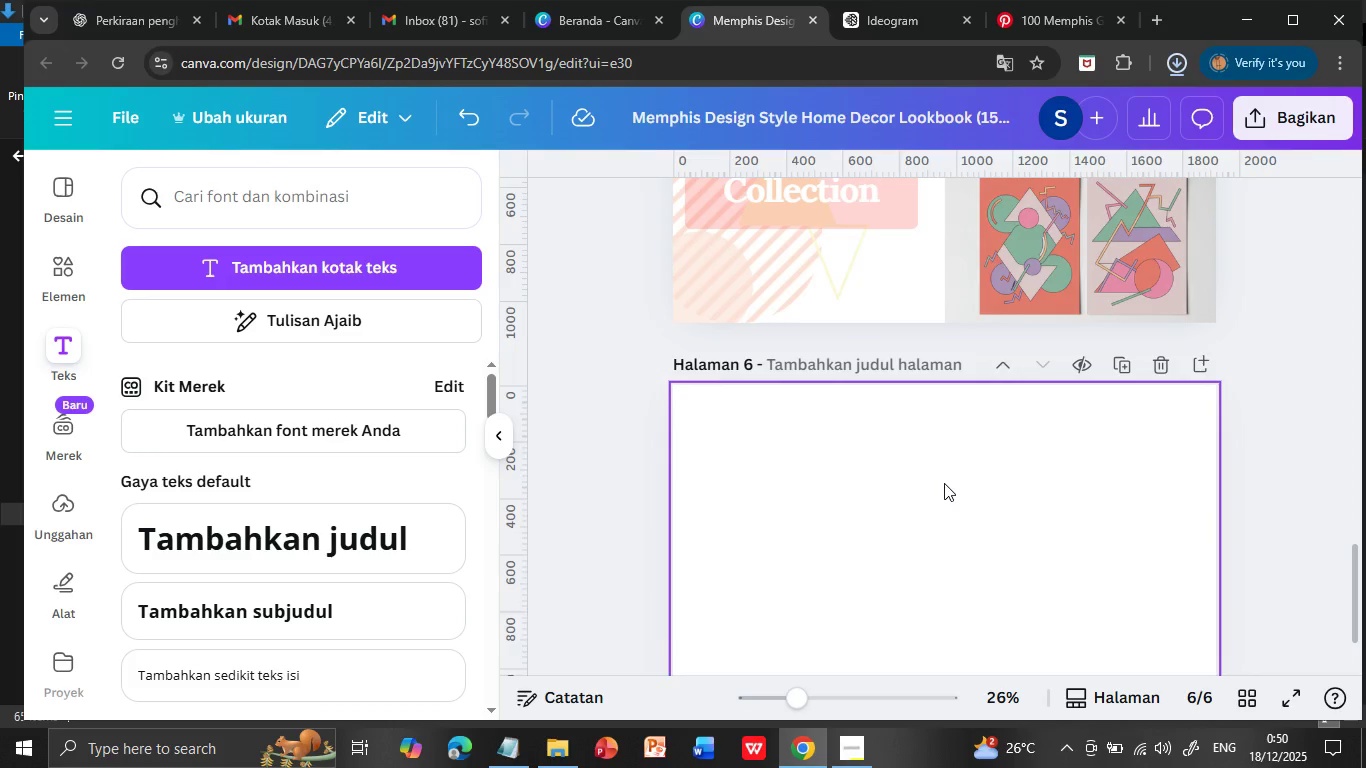 
scroll: coordinate [1267, 495], scroll_direction: up, amount: 2.0
 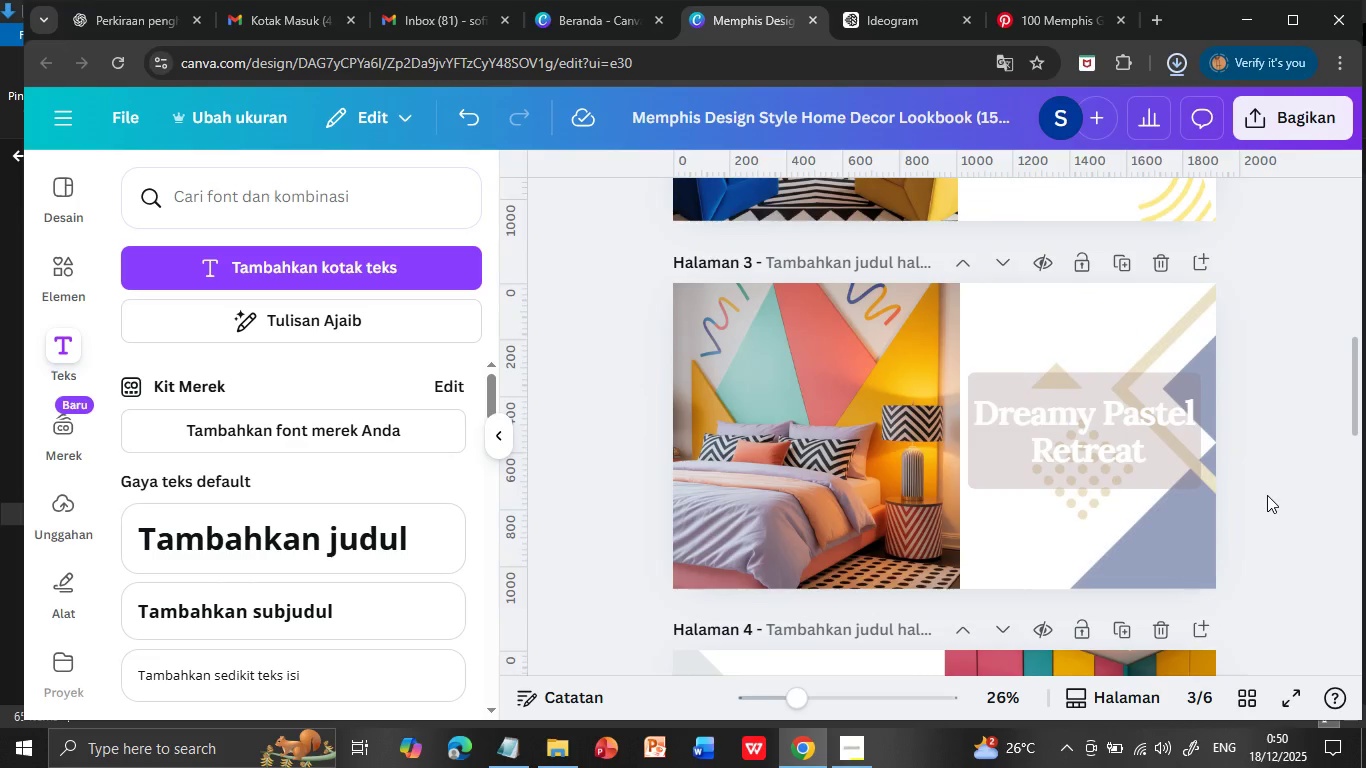 
scroll: coordinate [1267, 495], scroll_direction: down, amount: 6.0
 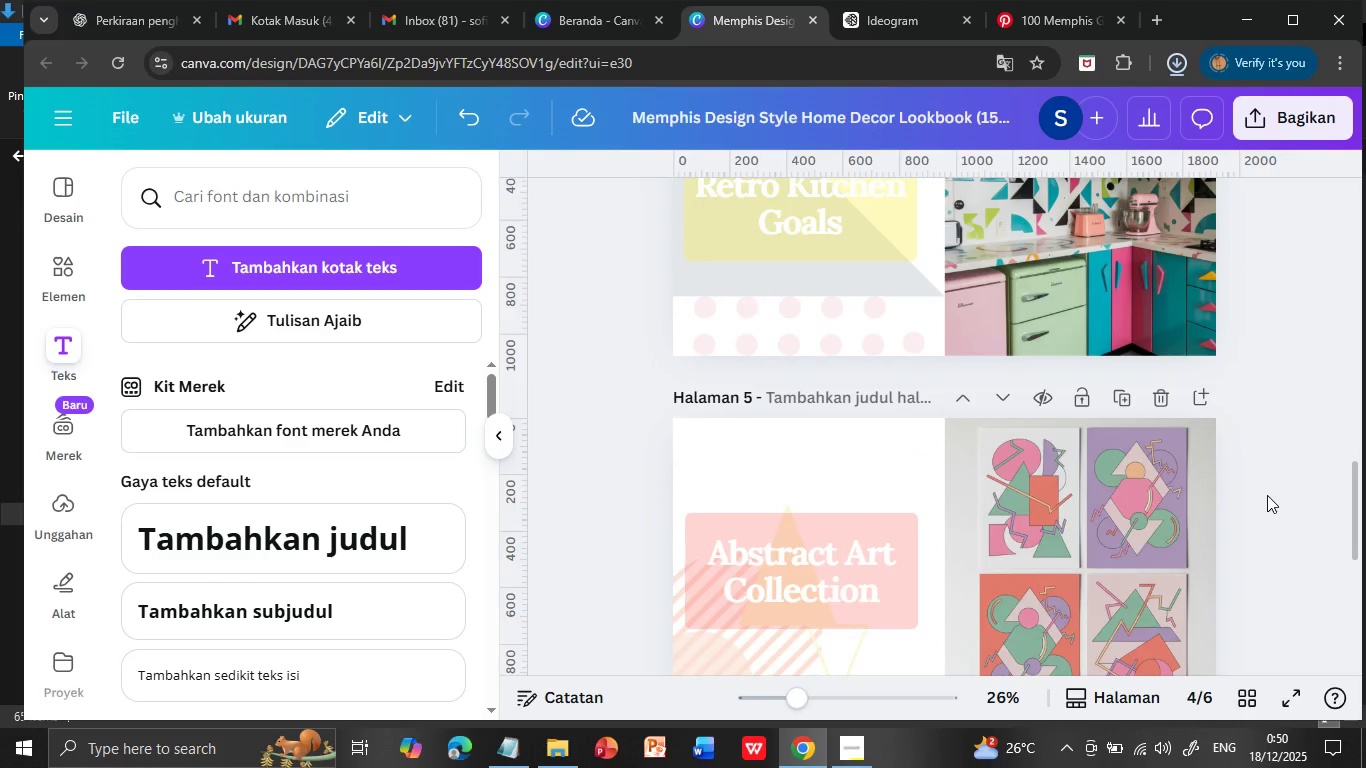 
scroll: coordinate [1267, 495], scroll_direction: up, amount: 9.0
 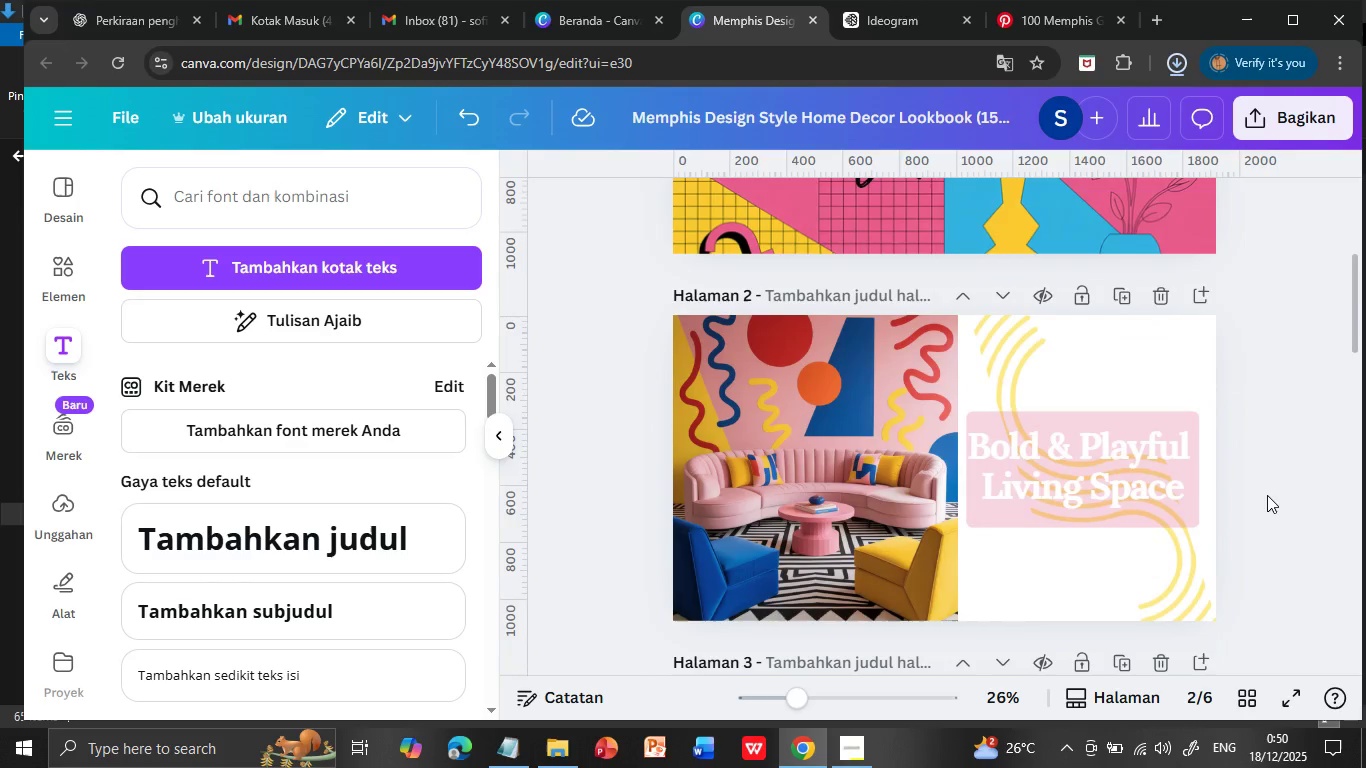 
scroll: coordinate [1267, 495], scroll_direction: down, amount: 5.0
 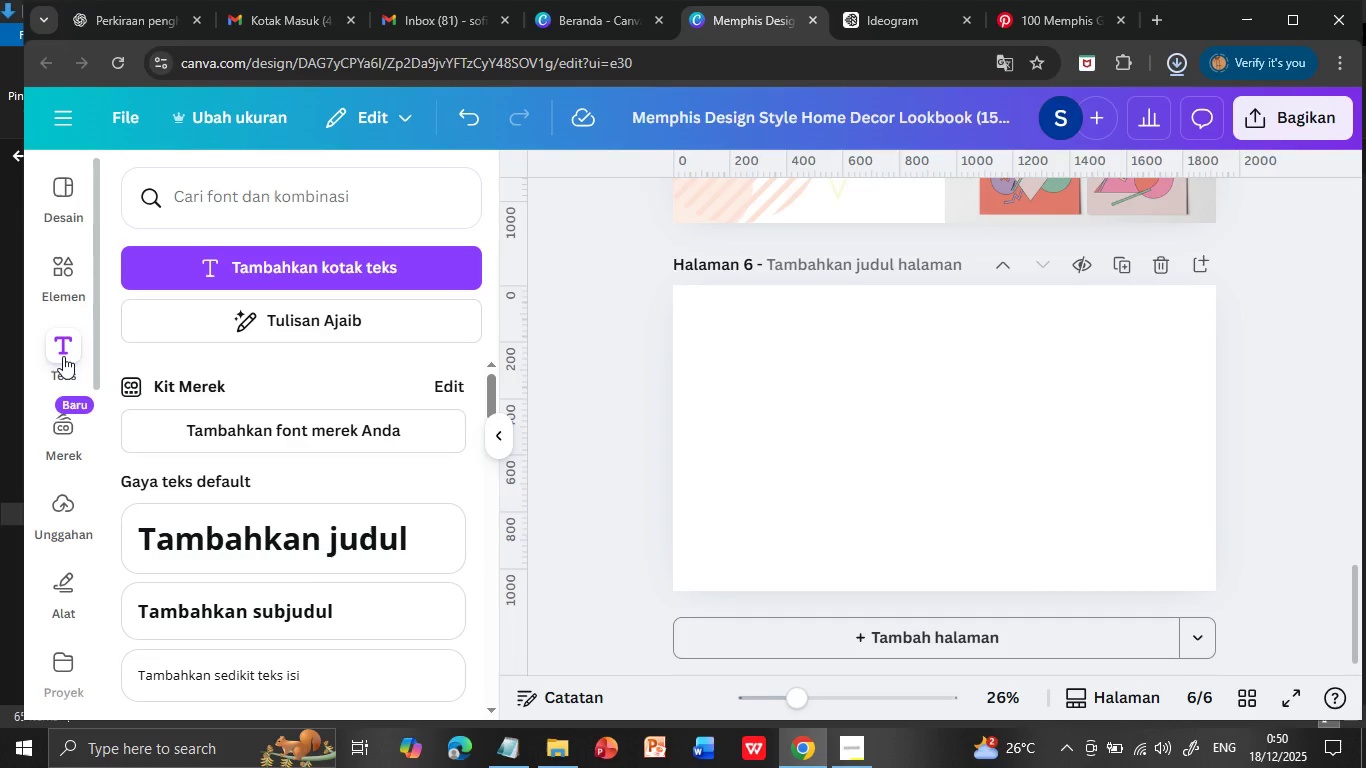 
left_click([66, 516])
 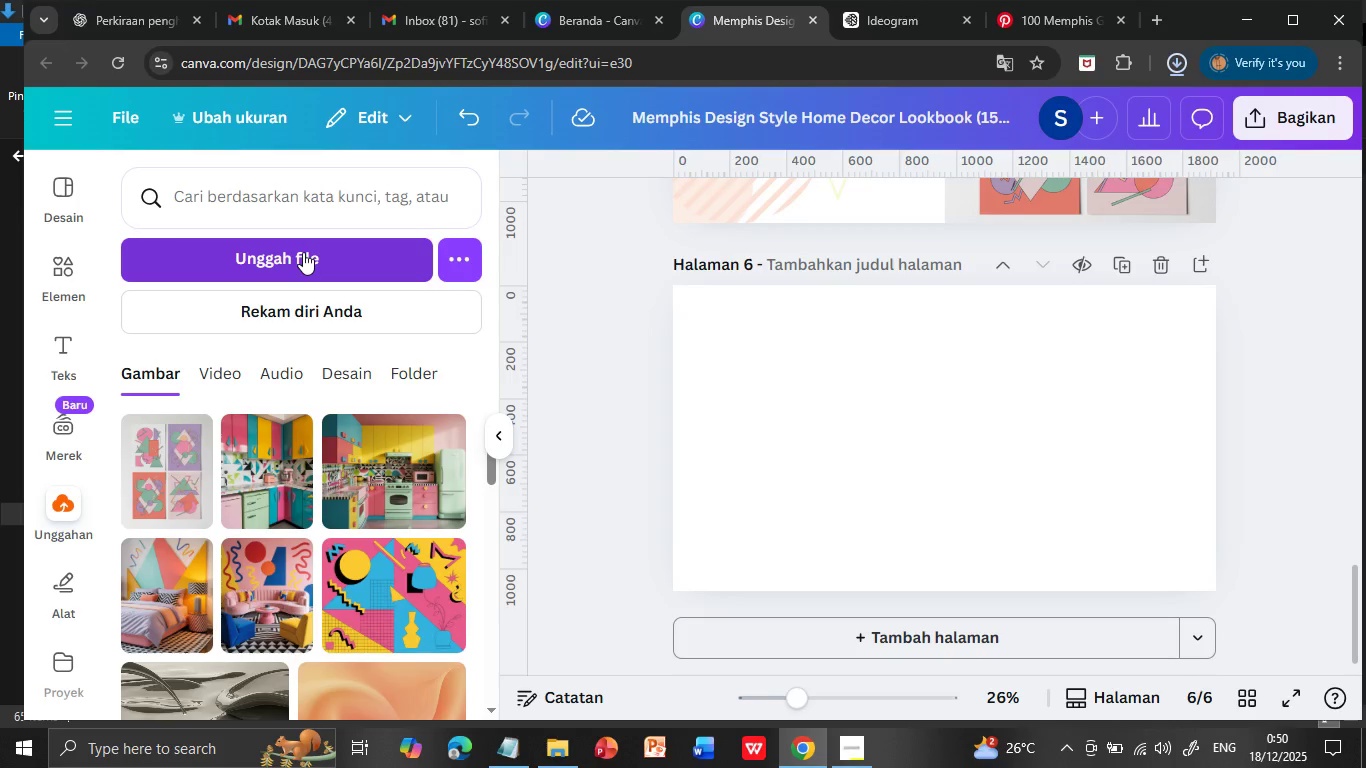 
wait(10.56)
 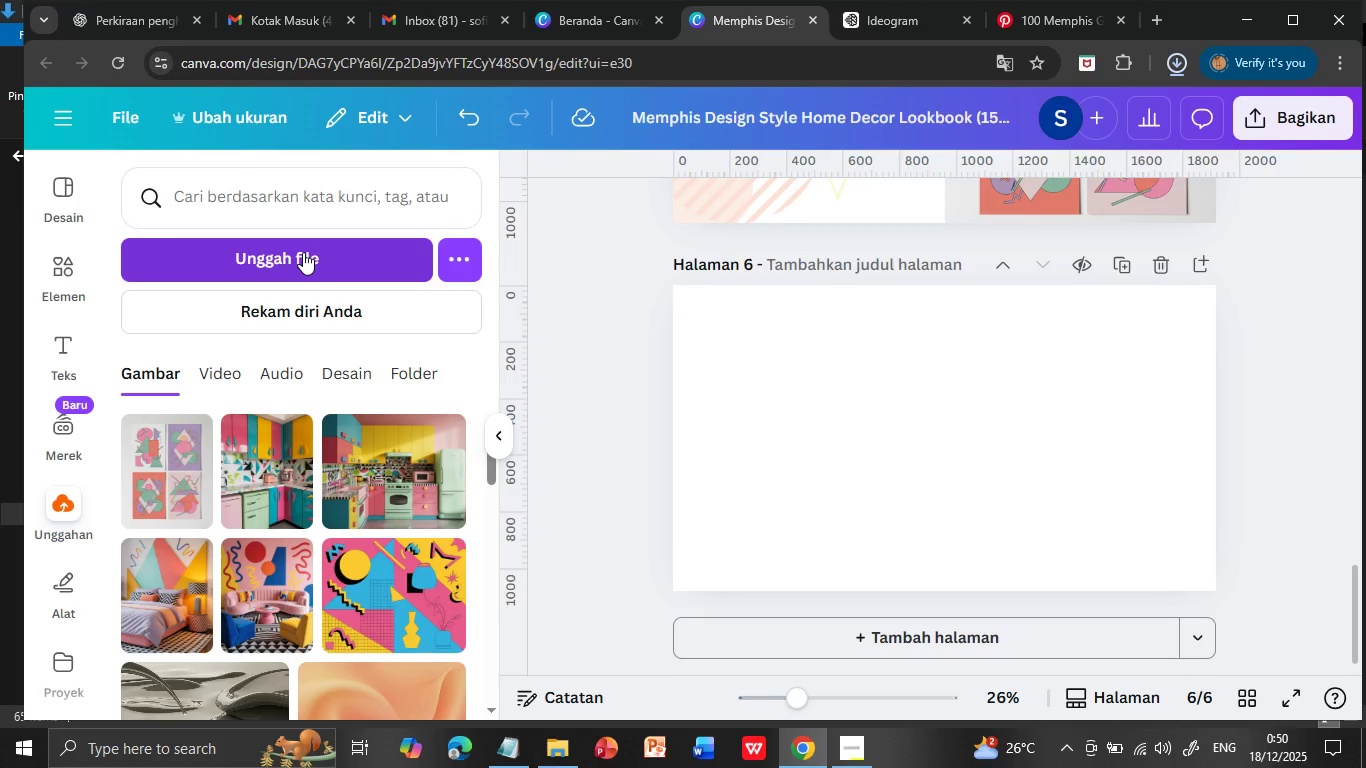 
left_click([303, 253])
 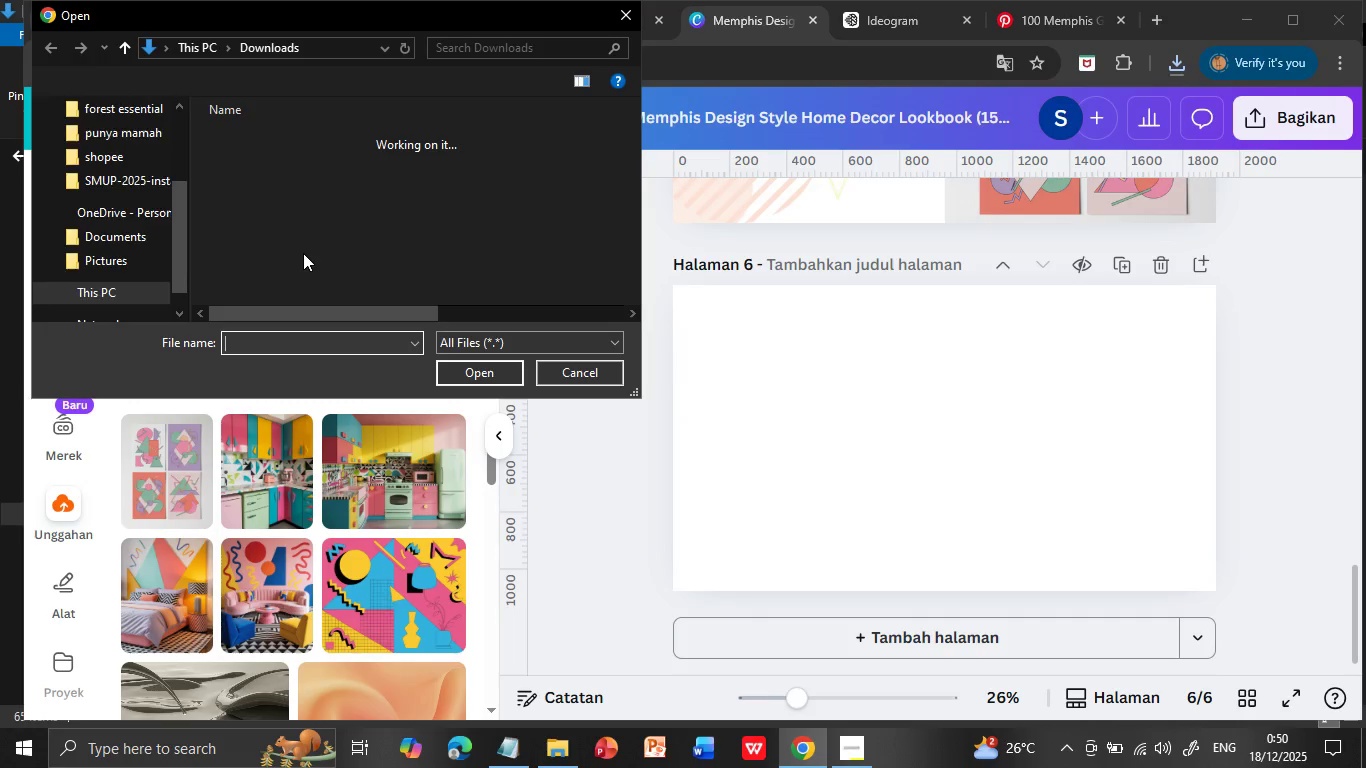 
wait(7.41)
 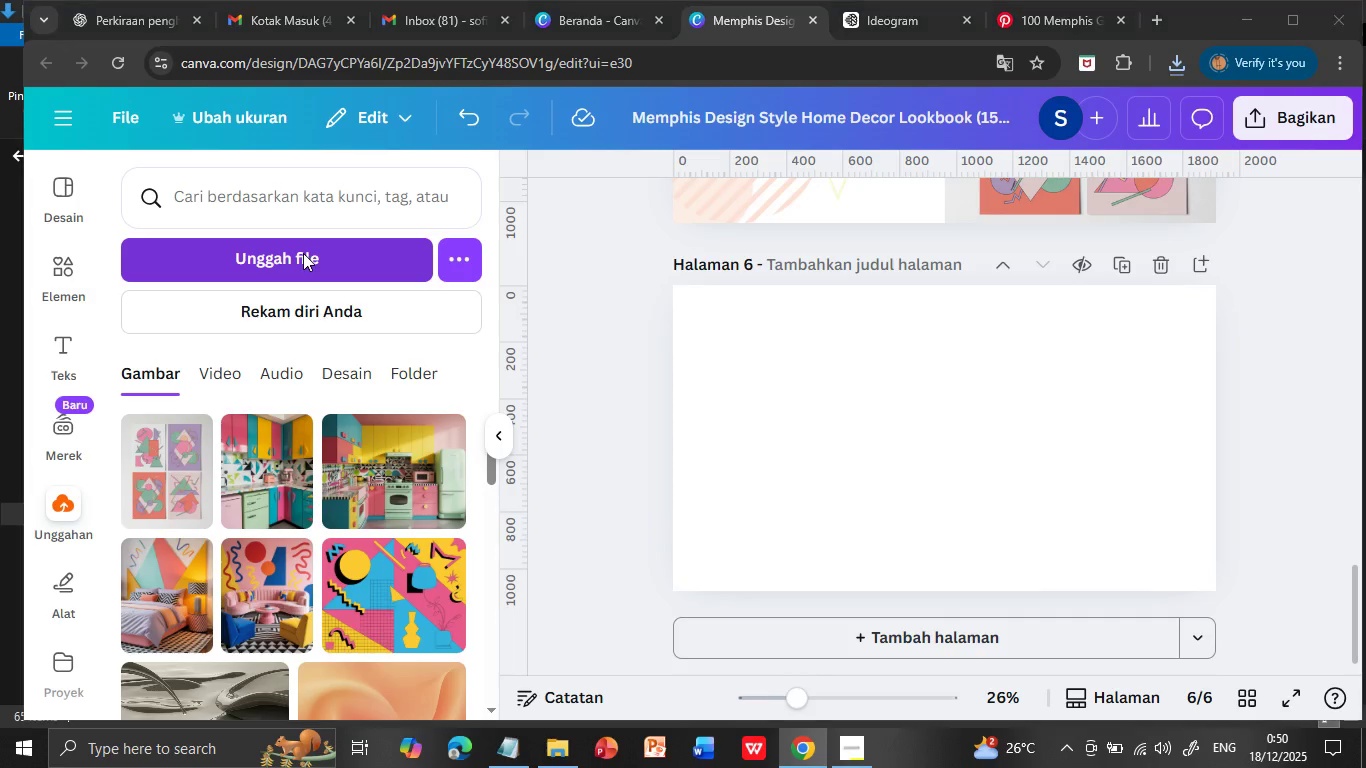 
left_click([343, 167])
 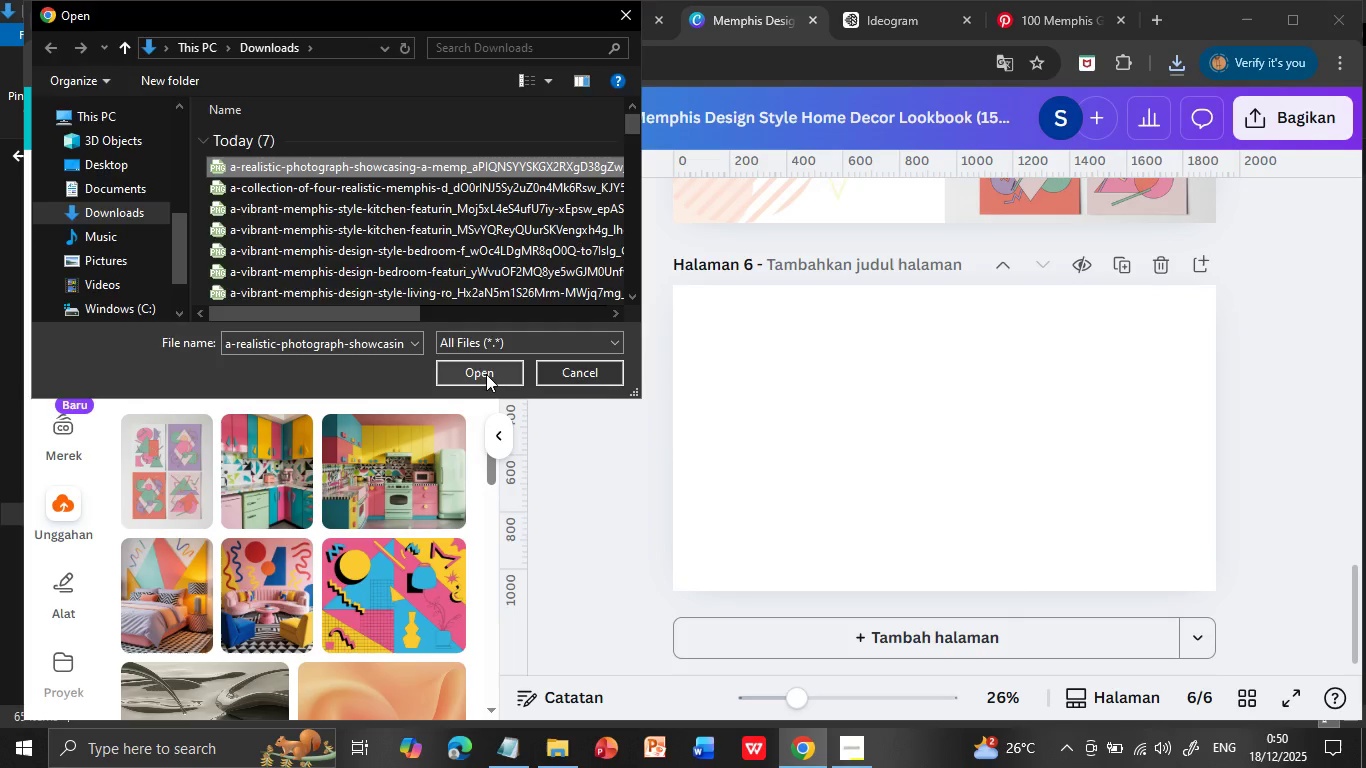 
left_click([486, 374])
 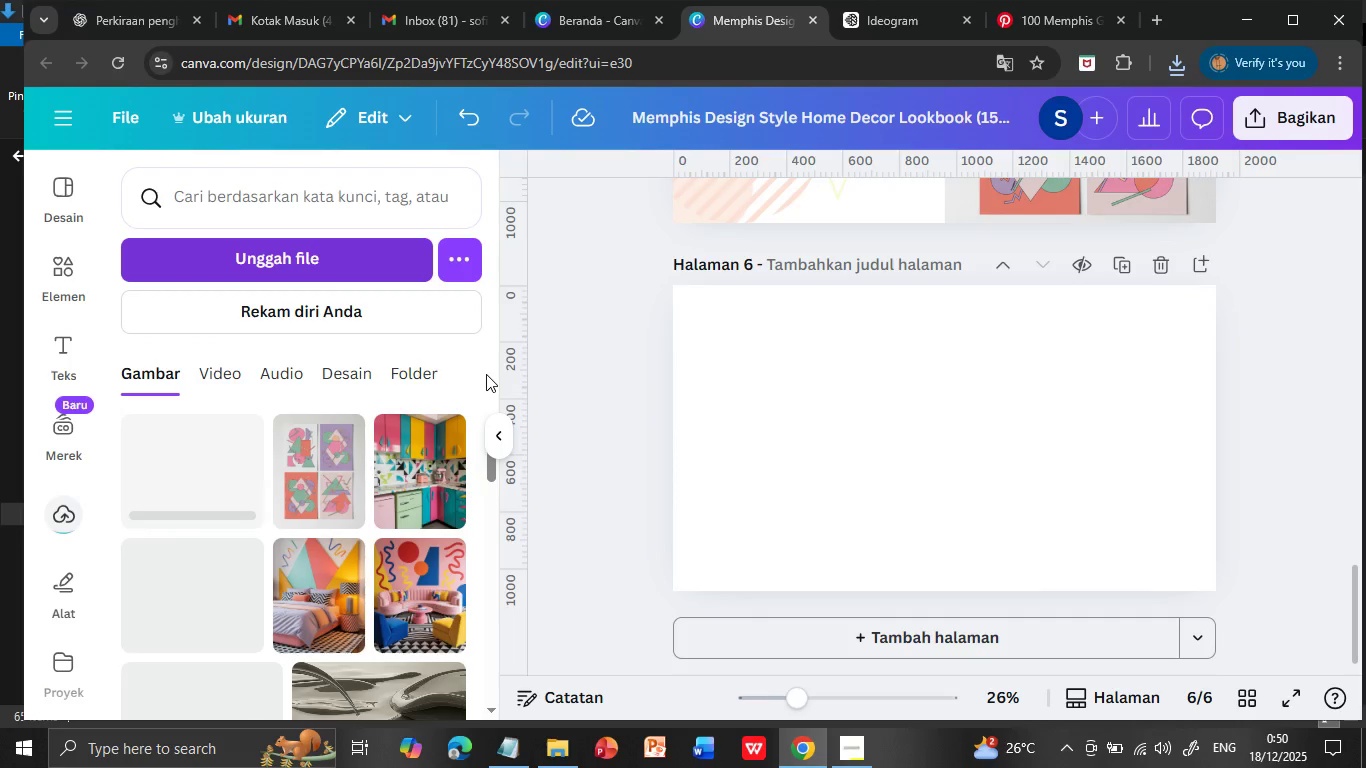 
left_click([197, 457])
 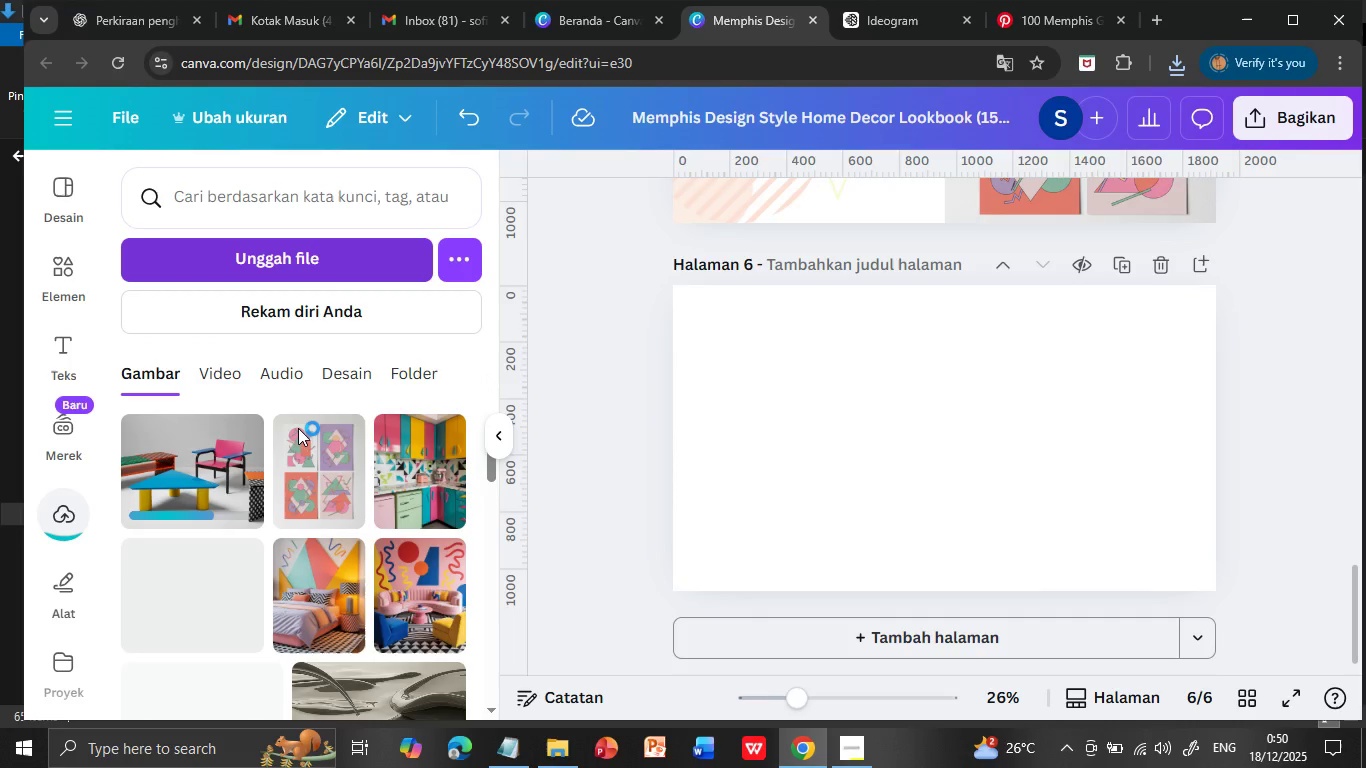 
mouse_move([934, 432])
 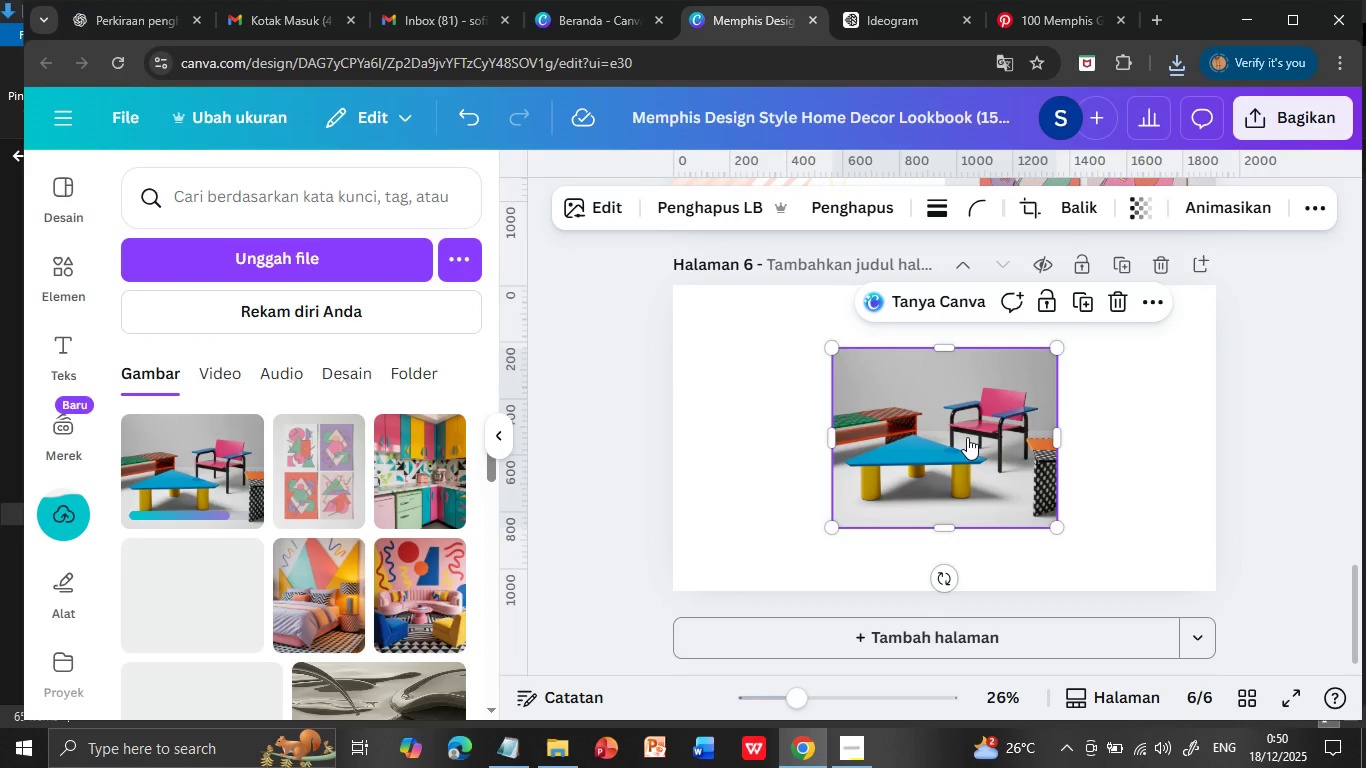 
left_click_drag(start_coordinate=[947, 340], to_coordinate=[948, 281])
 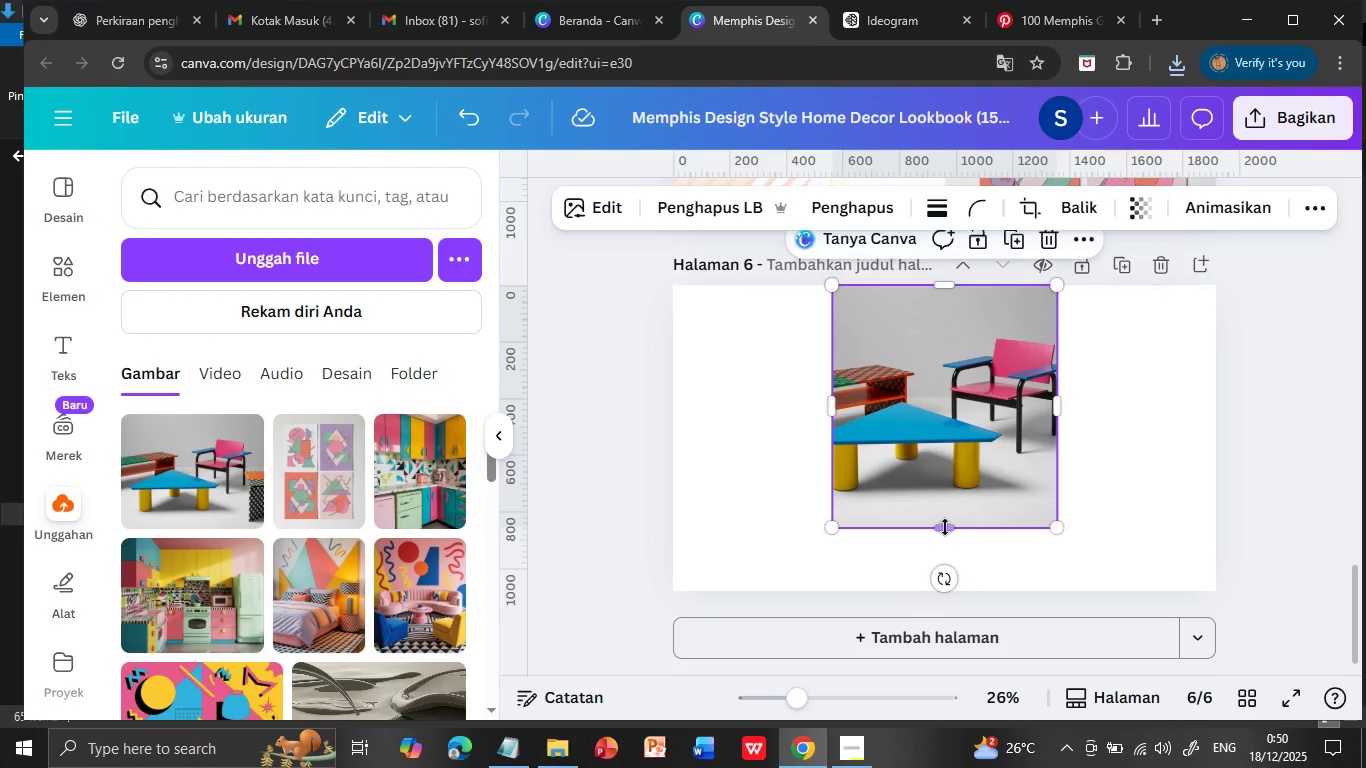 
left_click_drag(start_coordinate=[945, 527], to_coordinate=[945, 588])
 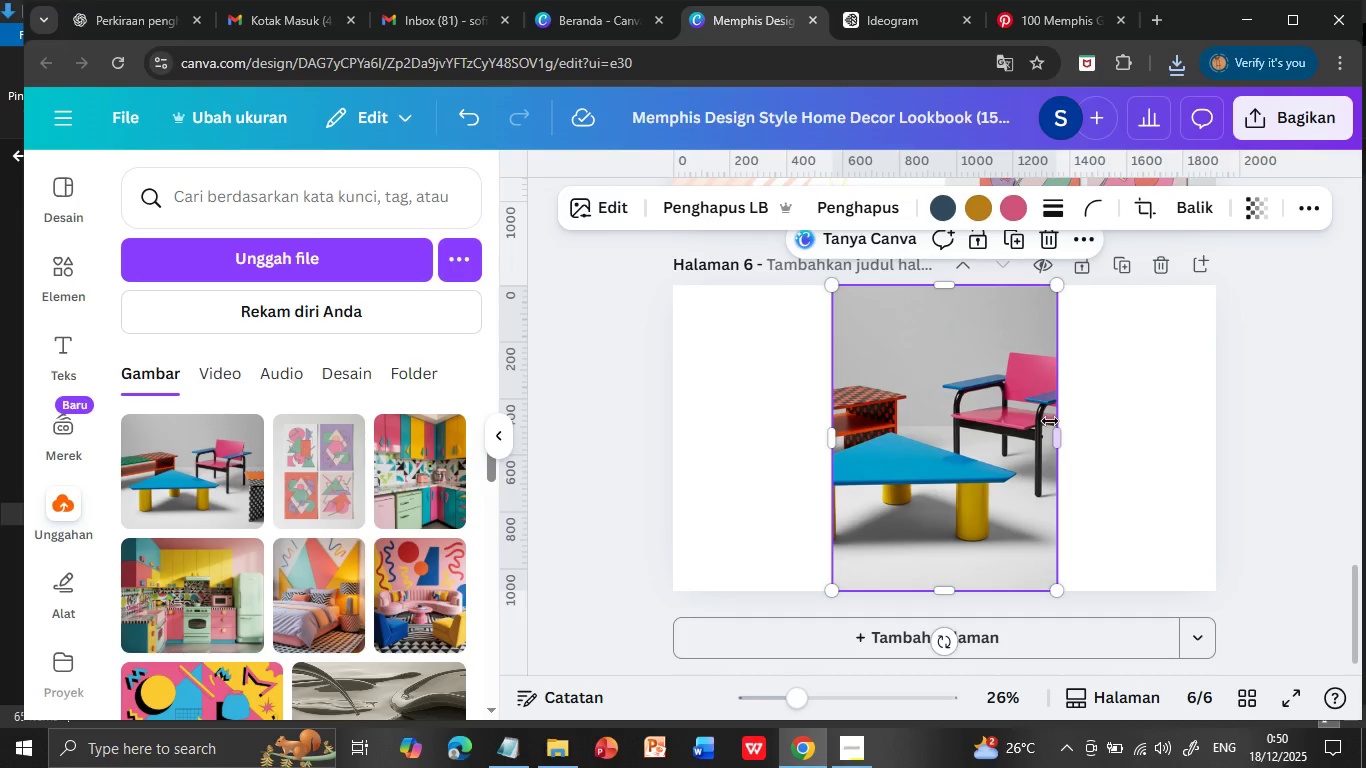 
left_click_drag(start_coordinate=[1060, 434], to_coordinate=[1218, 421])
 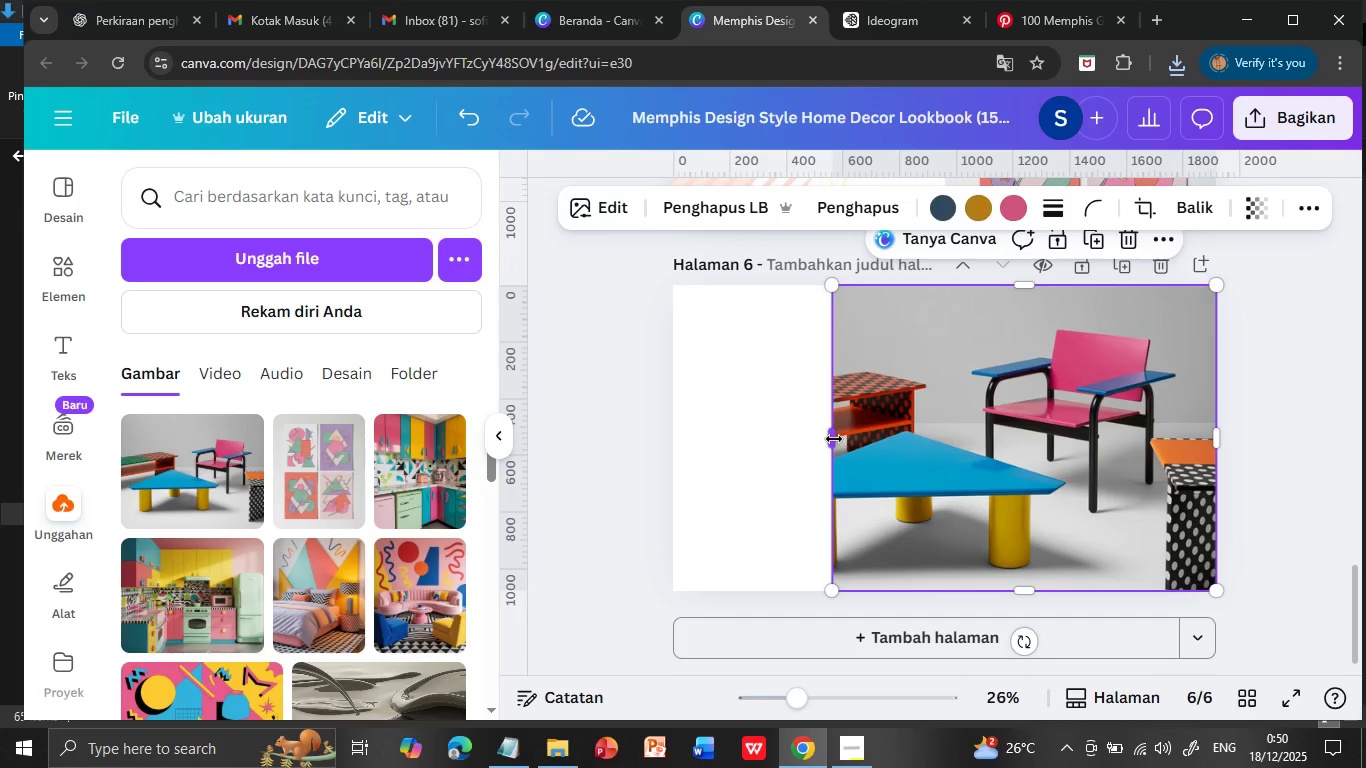 
left_click_drag(start_coordinate=[834, 439], to_coordinate=[678, 444])
 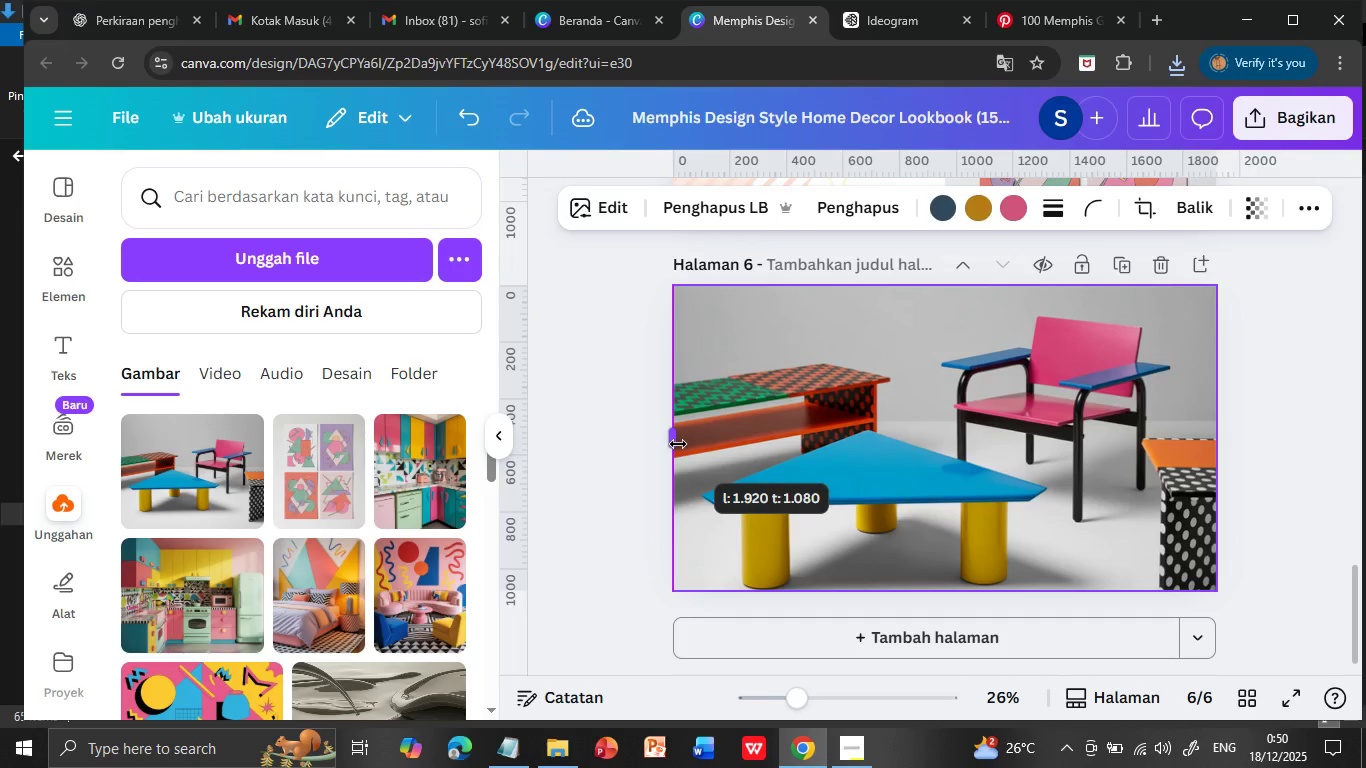 
left_click([1262, 436])
 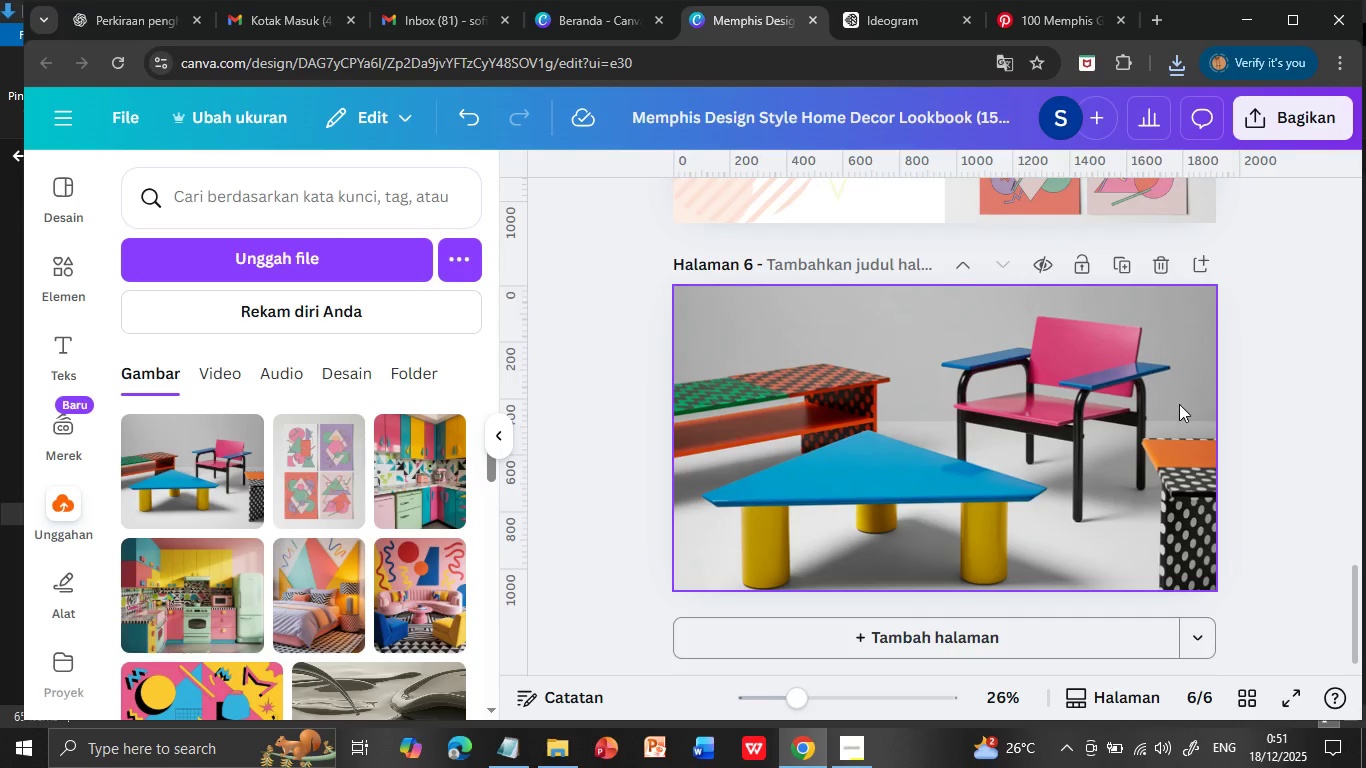 
scroll: coordinate [922, 371], scroll_direction: up, amount: 2.0
 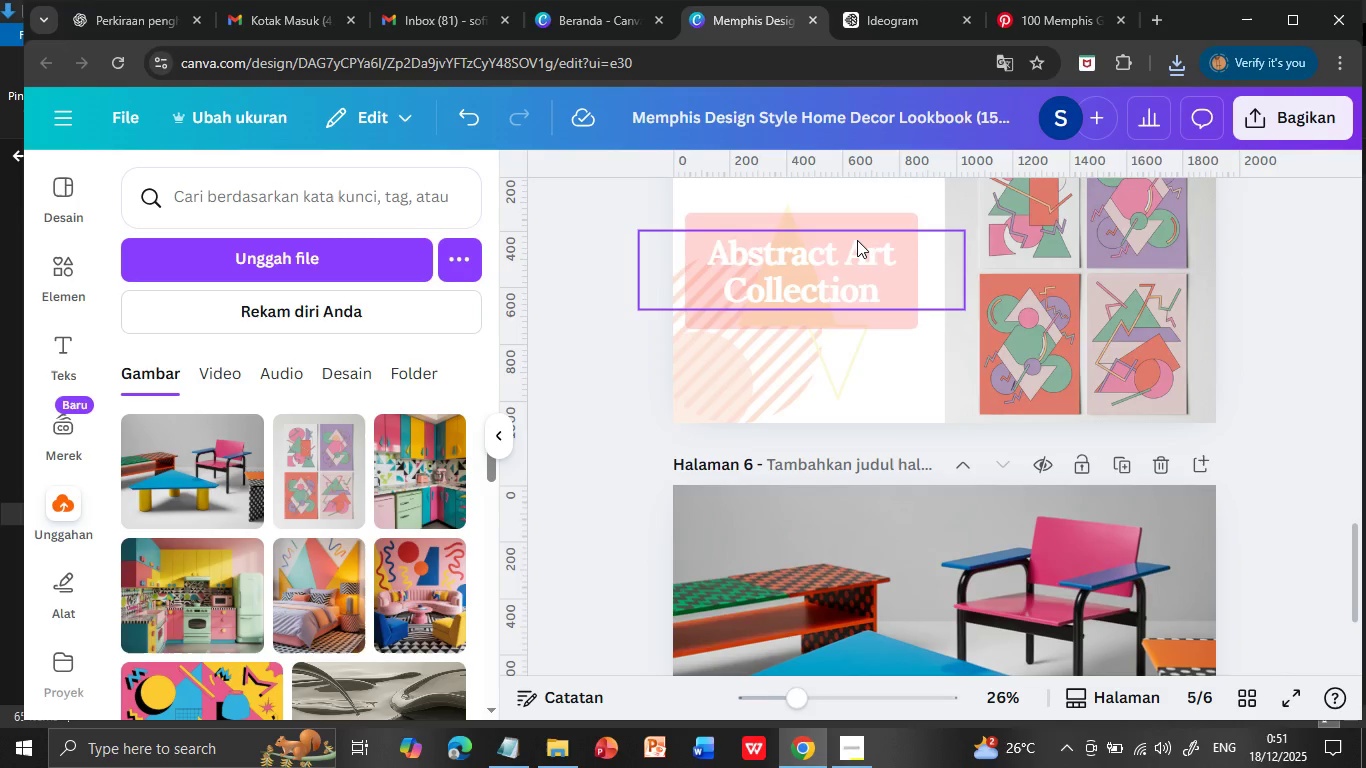 
left_click([855, 223])
 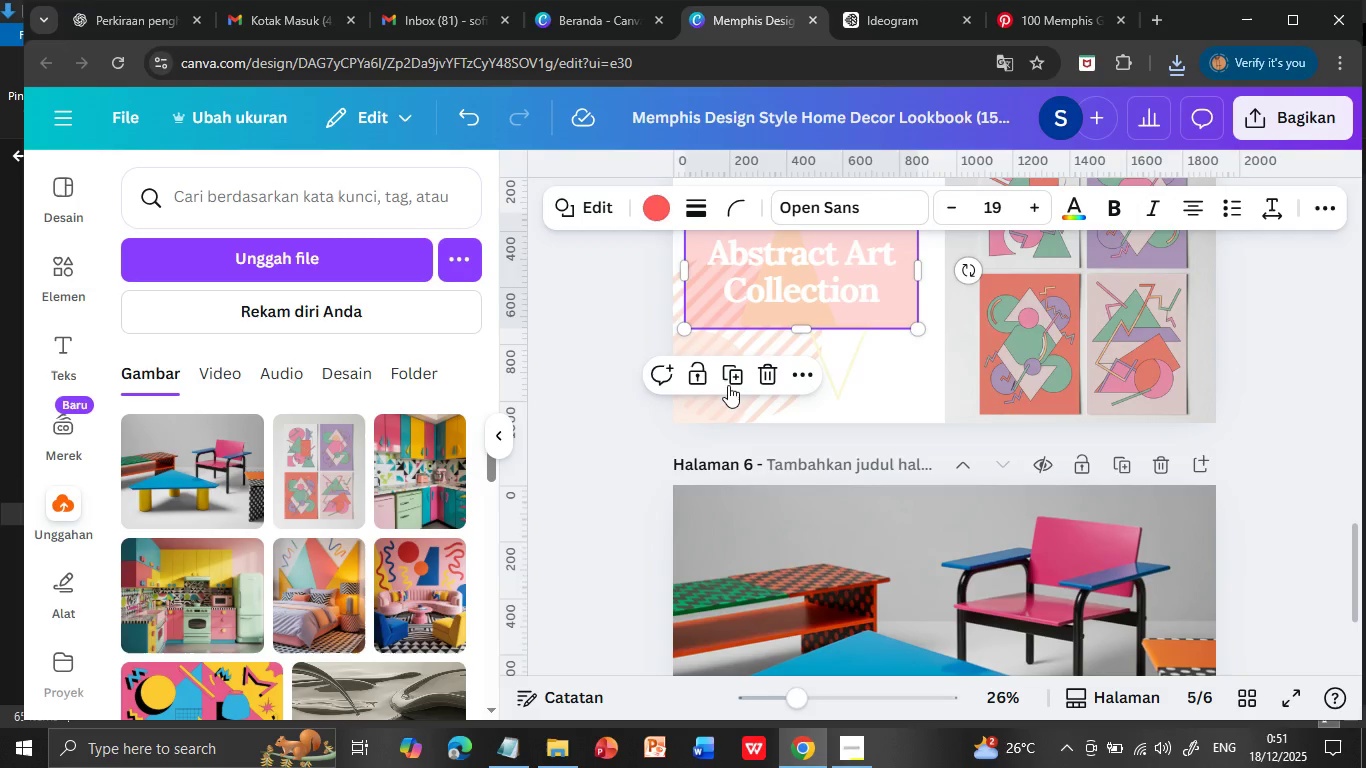 
left_click([731, 373])
 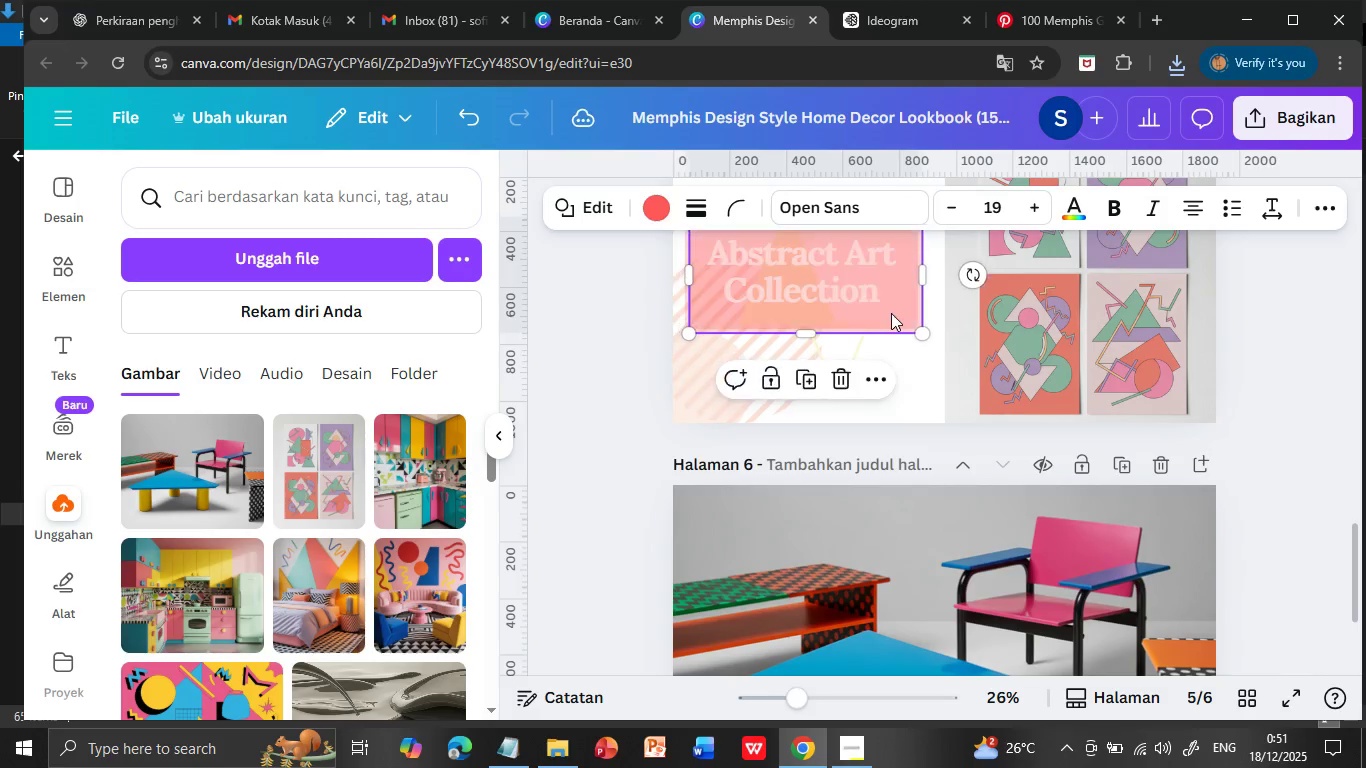 
left_click_drag(start_coordinate=[876, 299], to_coordinate=[889, 590])
 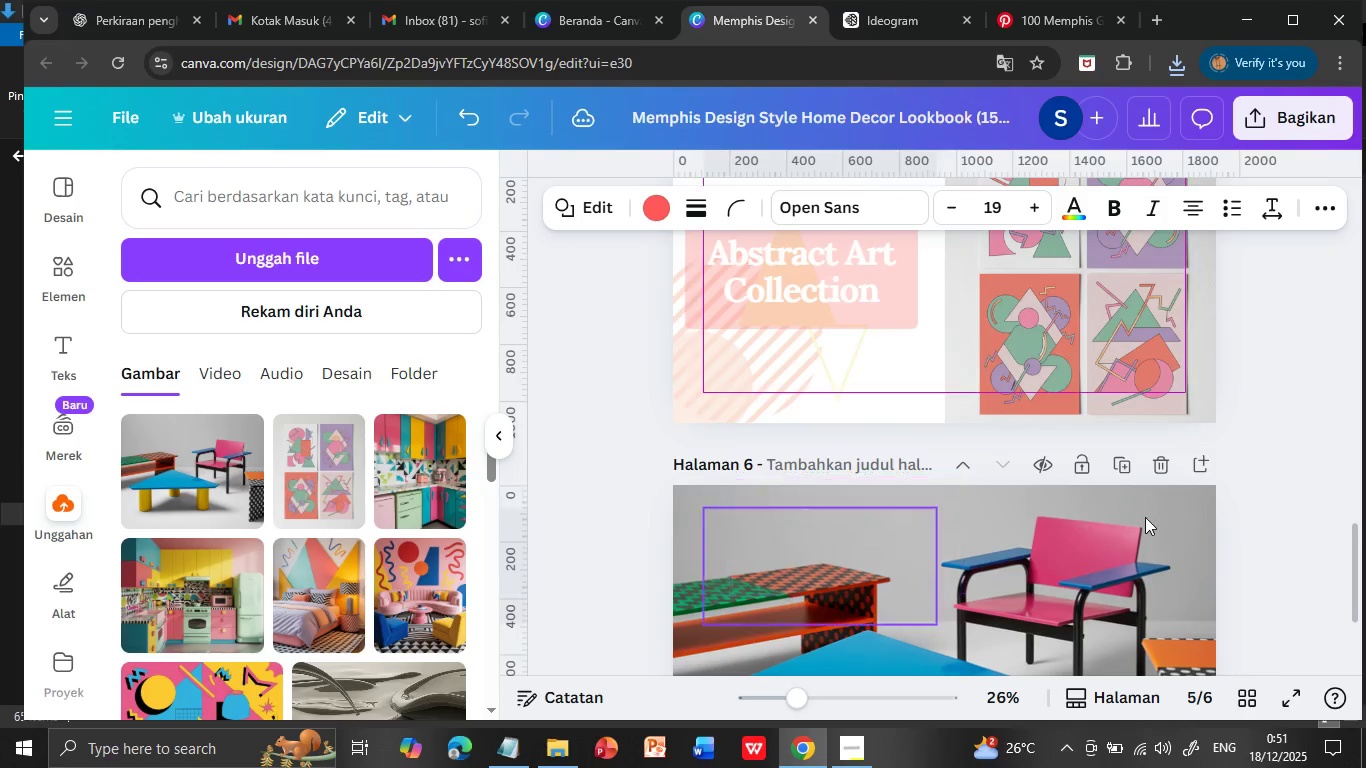 
scroll: coordinate [1145, 517], scroll_direction: down, amount: 1.0
 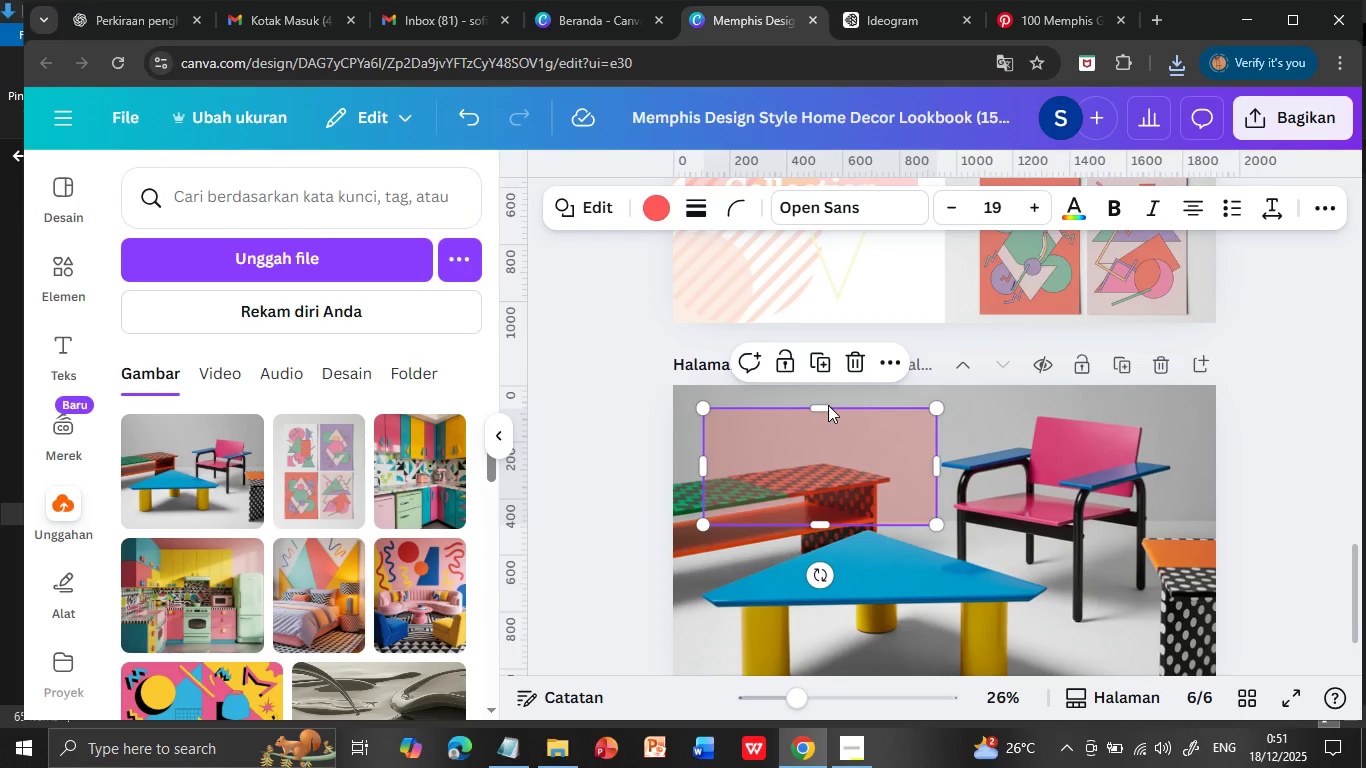 
left_click([666, 202])
 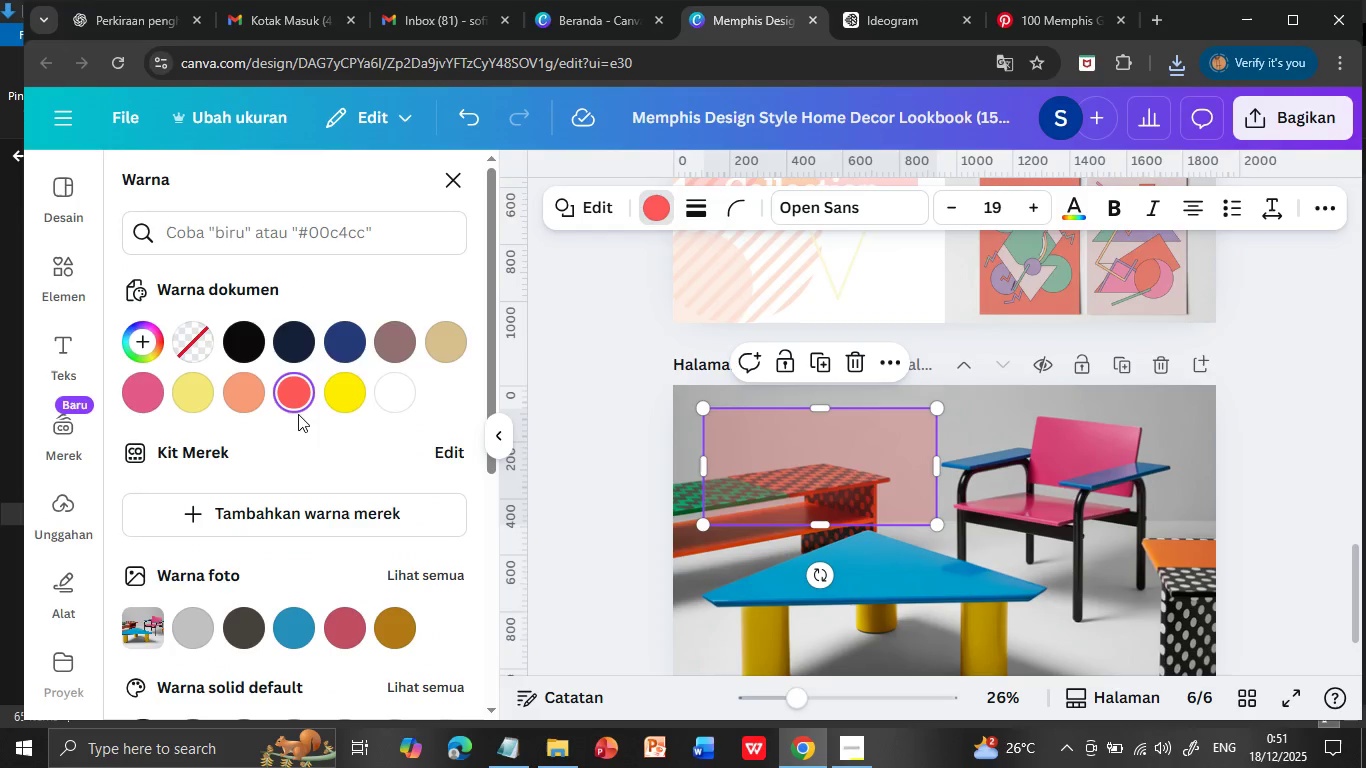 
left_click([452, 351])
 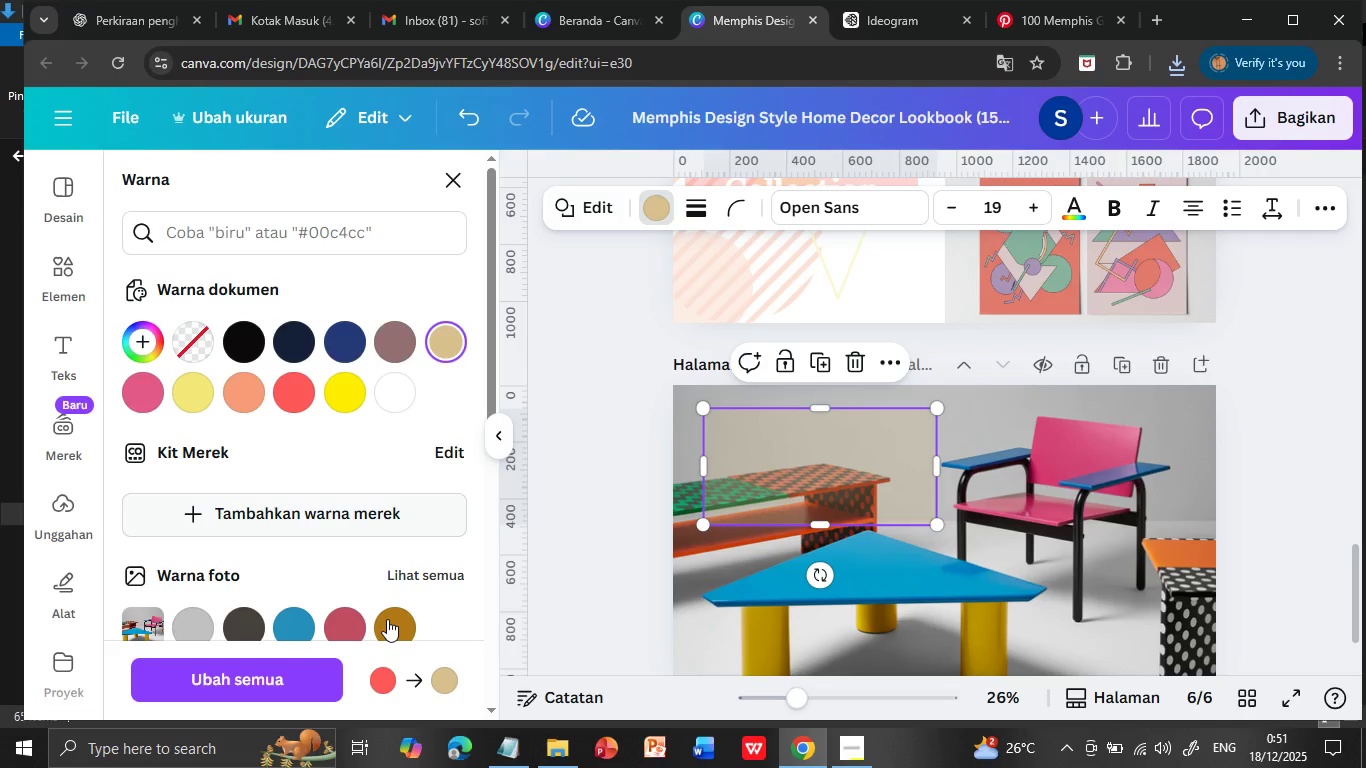 
left_click([246, 532])
 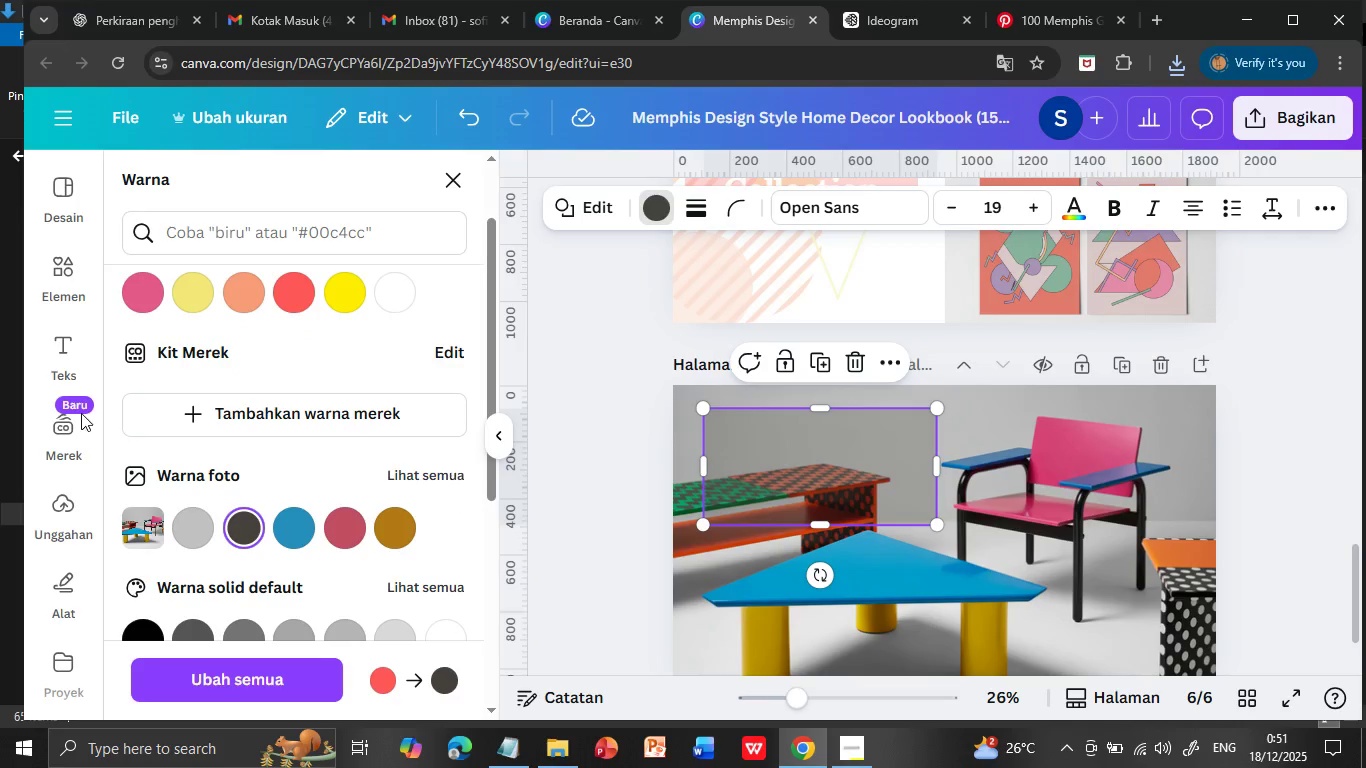 
scroll: coordinate [332, 592], scroll_direction: down, amount: 1.0
 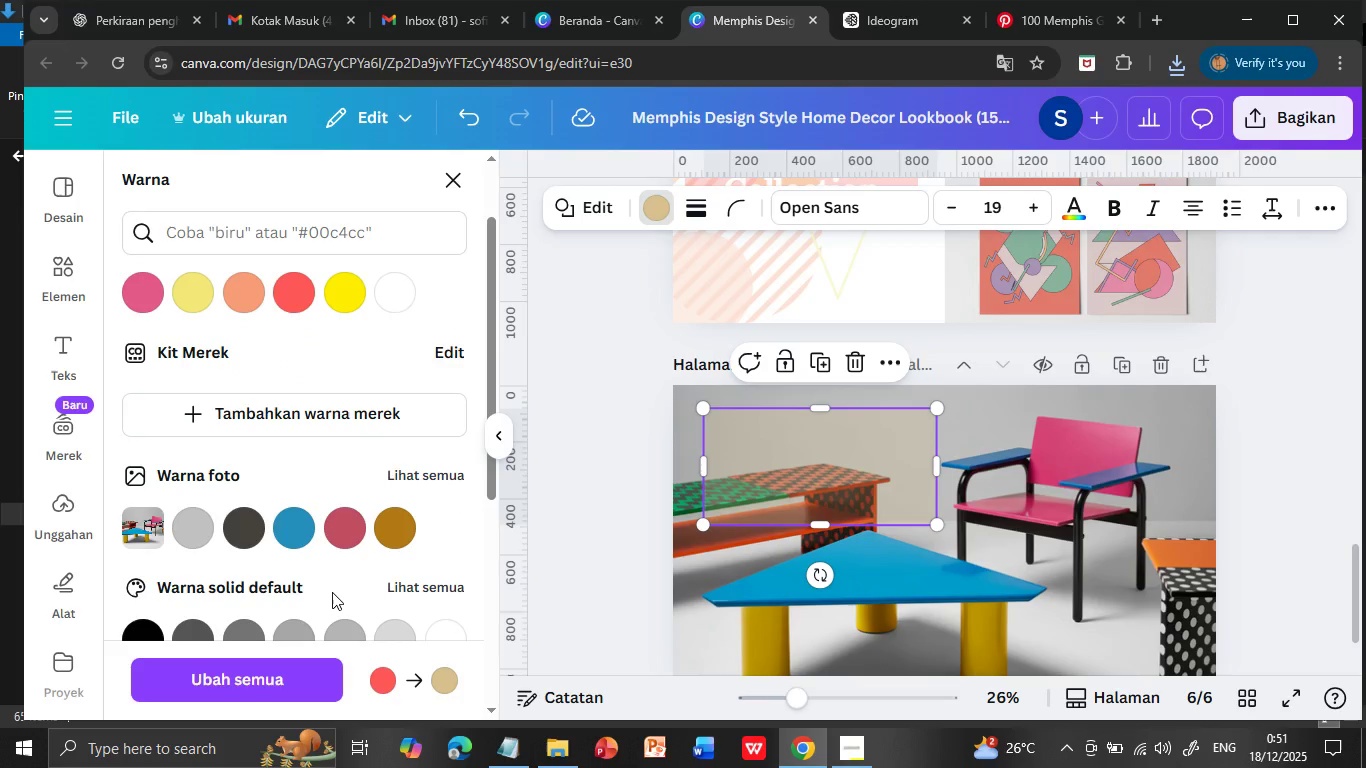 
left_click([63, 364])
 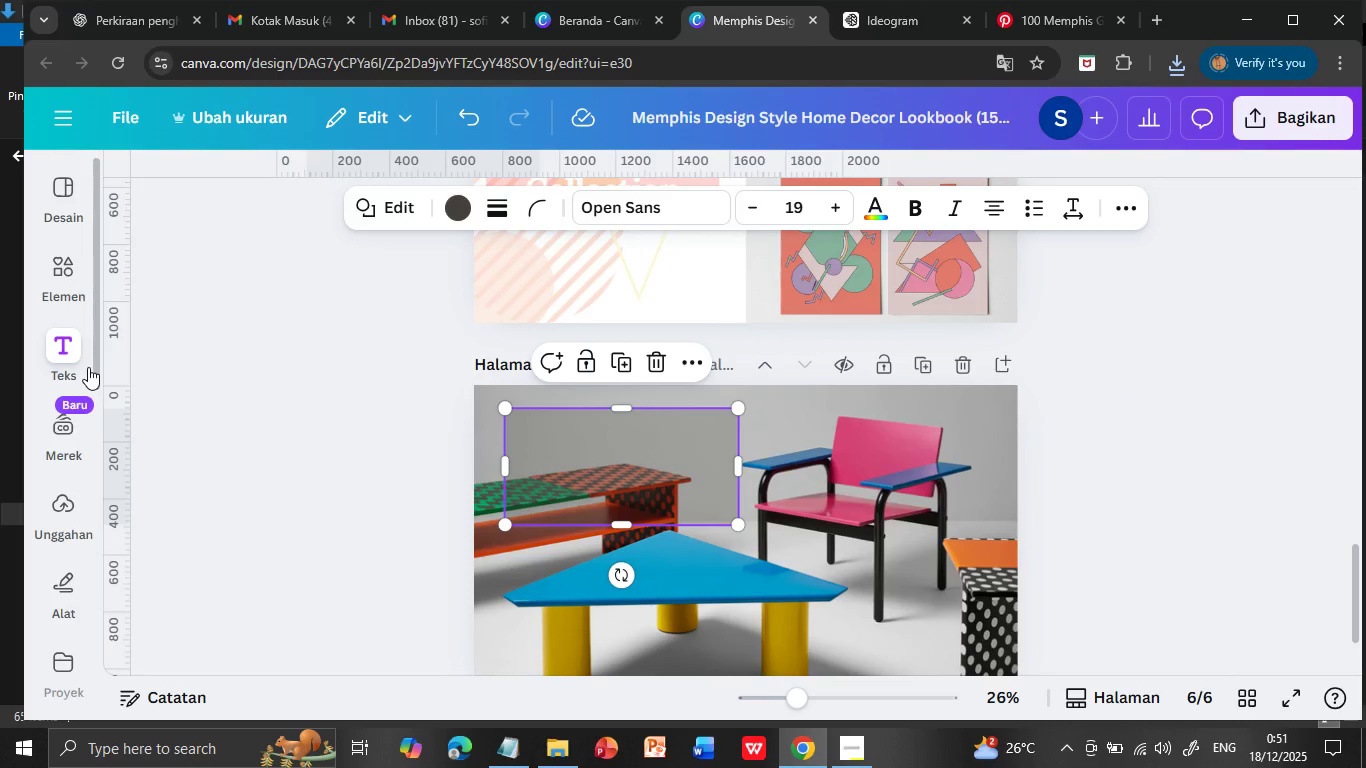 
left_click([259, 545])
 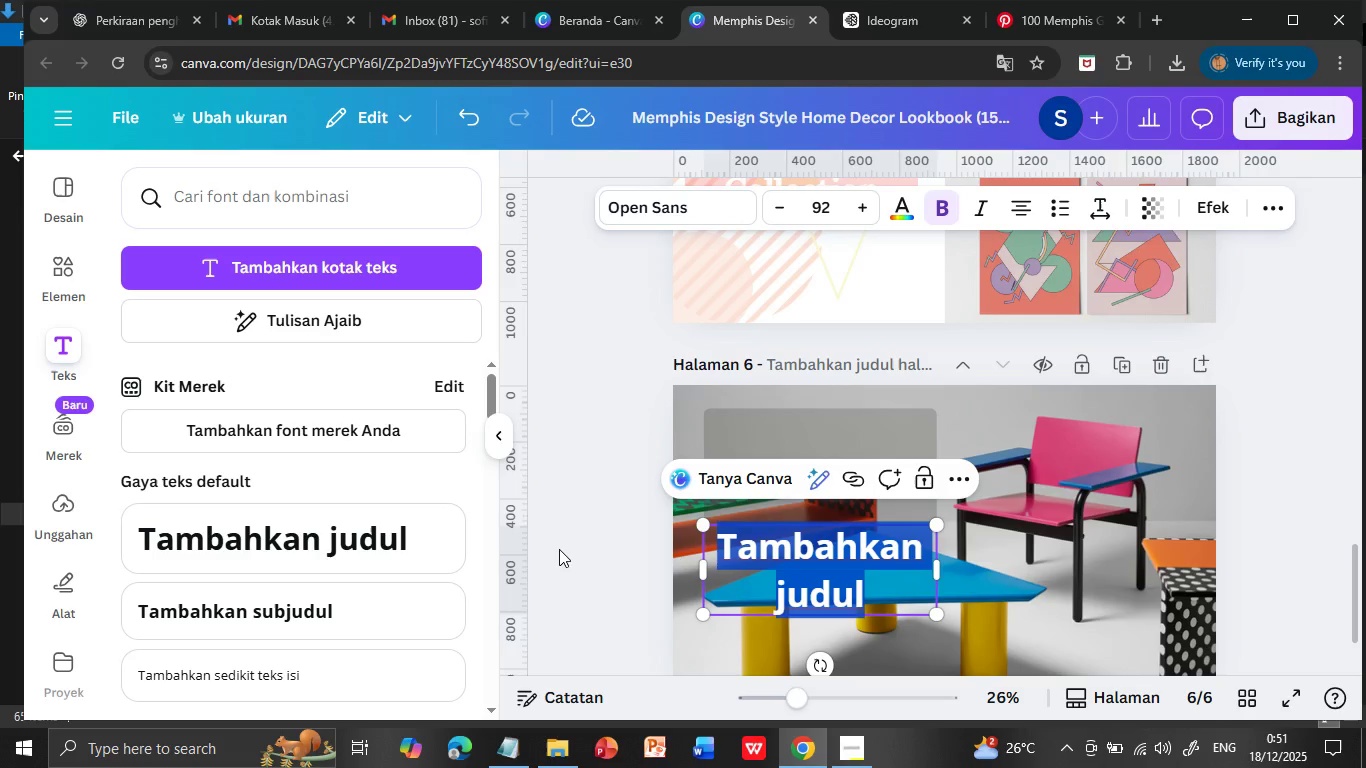 
type(Statement Furniture Pieces)
 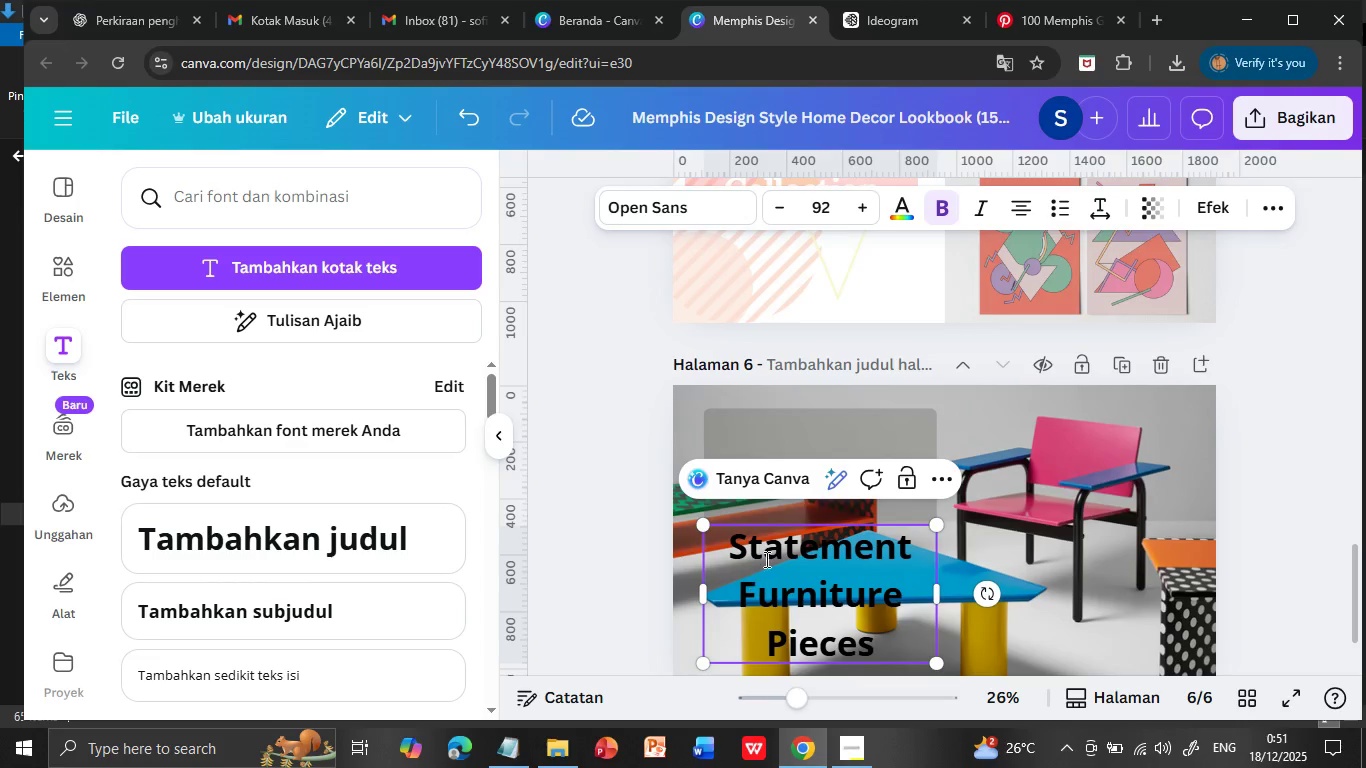 
double_click([766, 551])
 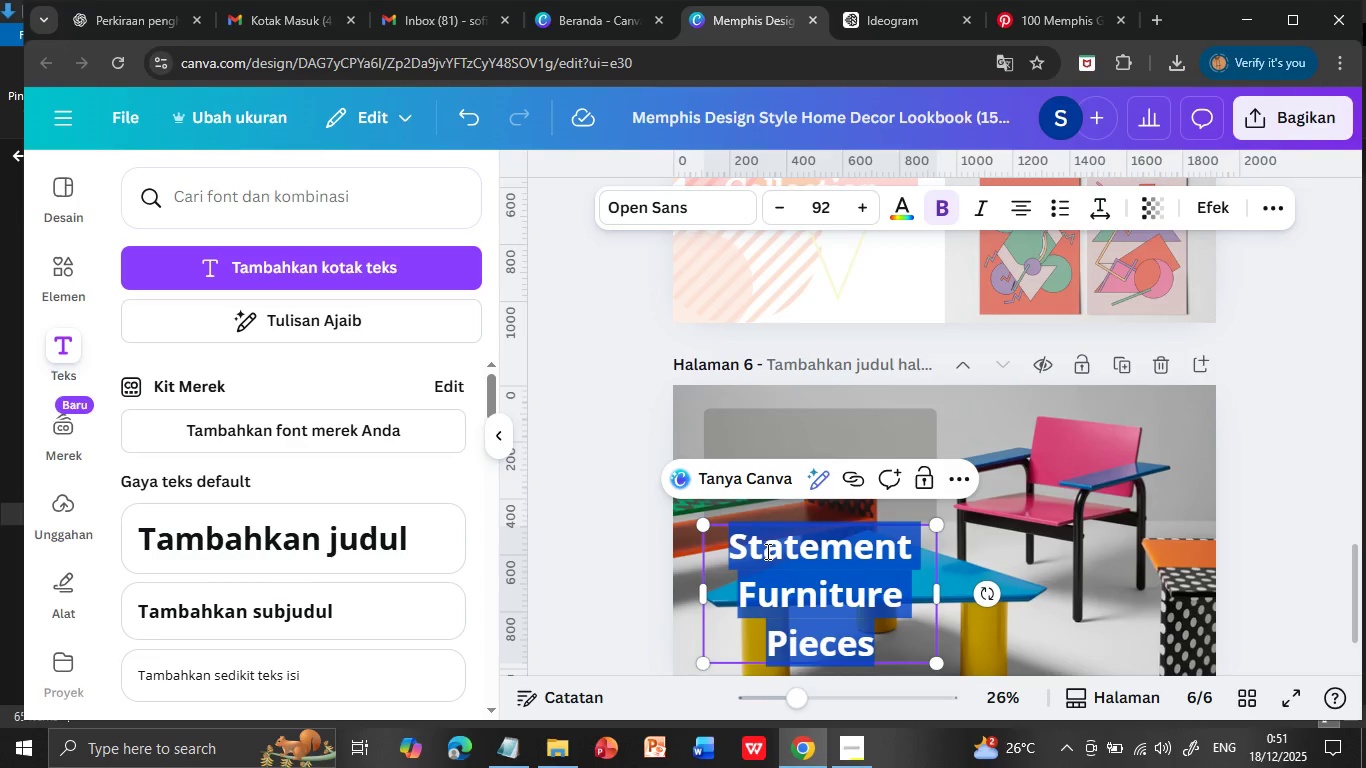 
triple_click([766, 551])
 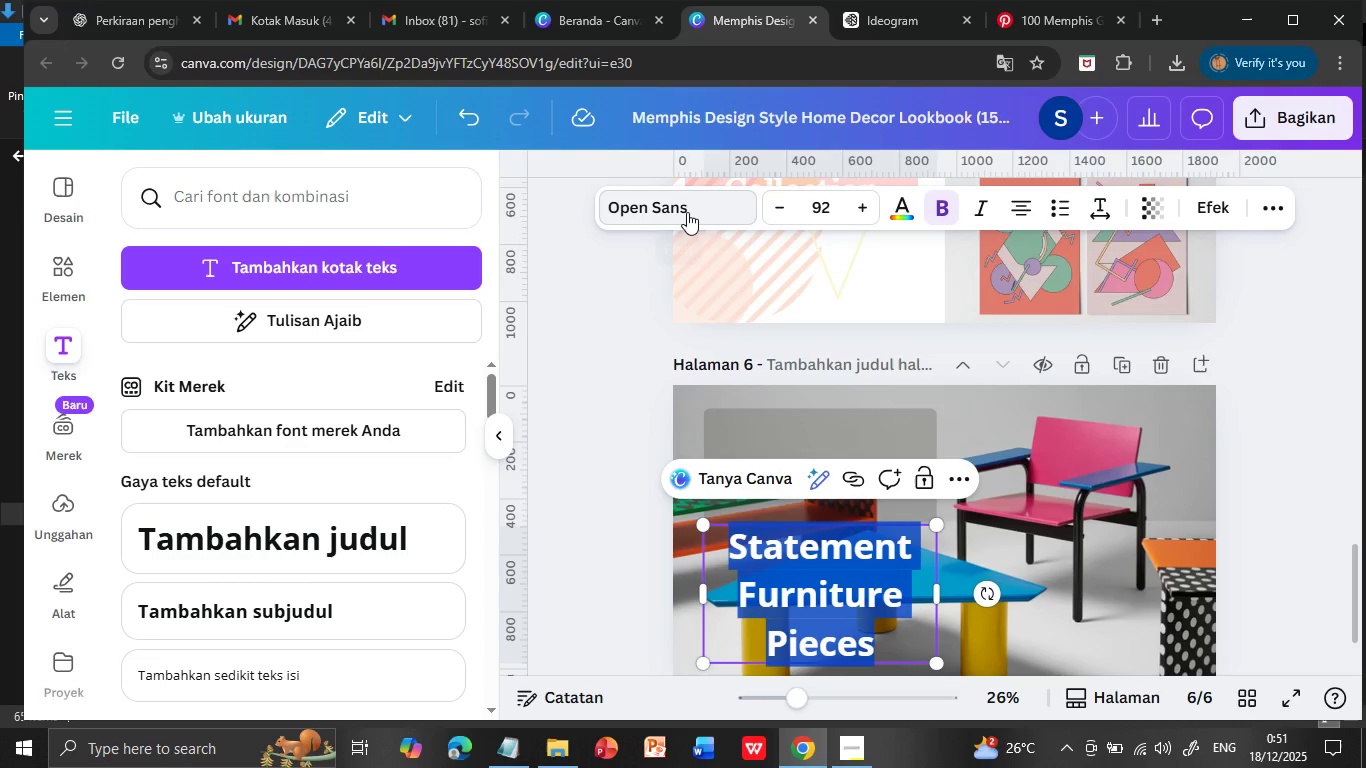 
left_click([687, 212])
 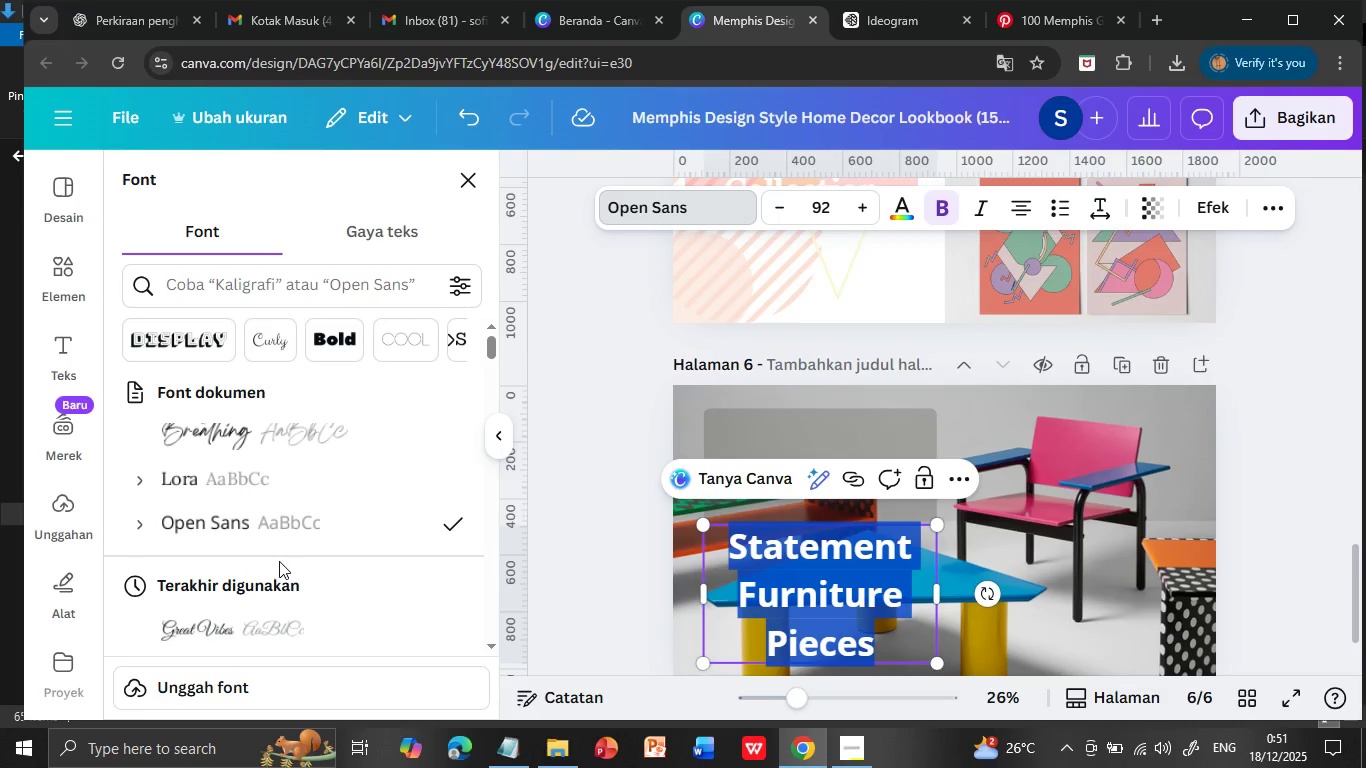 
left_click([239, 479])
 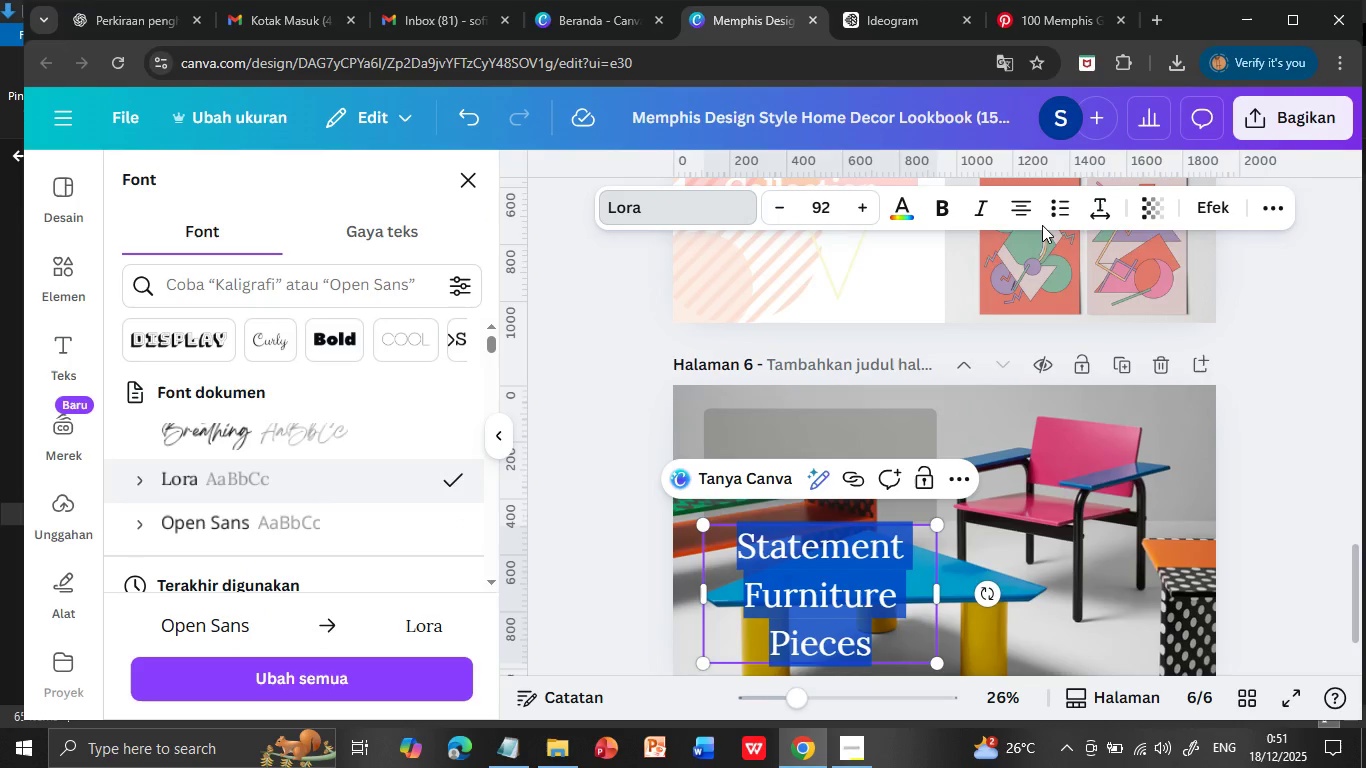 
left_click([1104, 208])
 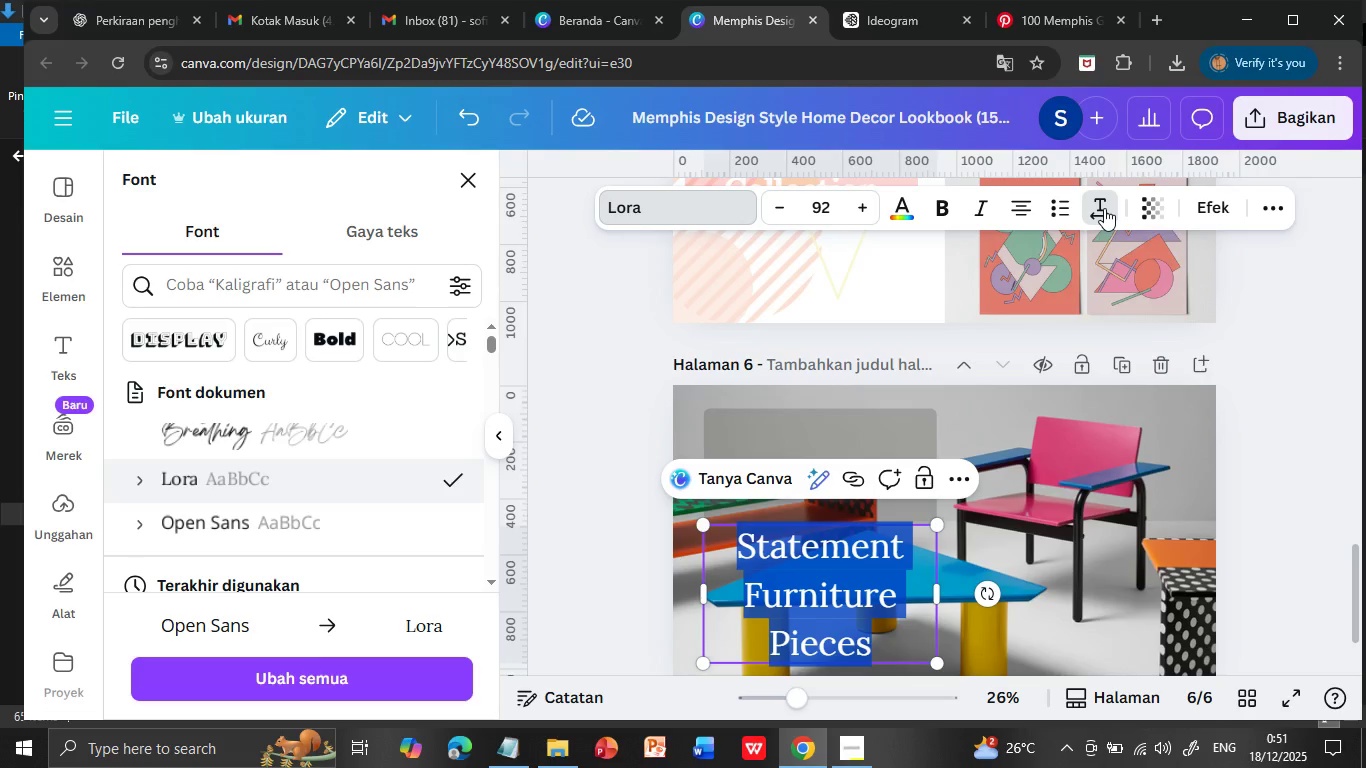 
left_click_drag(start_coordinate=[1024, 298], to_coordinate=[1012, 301])
 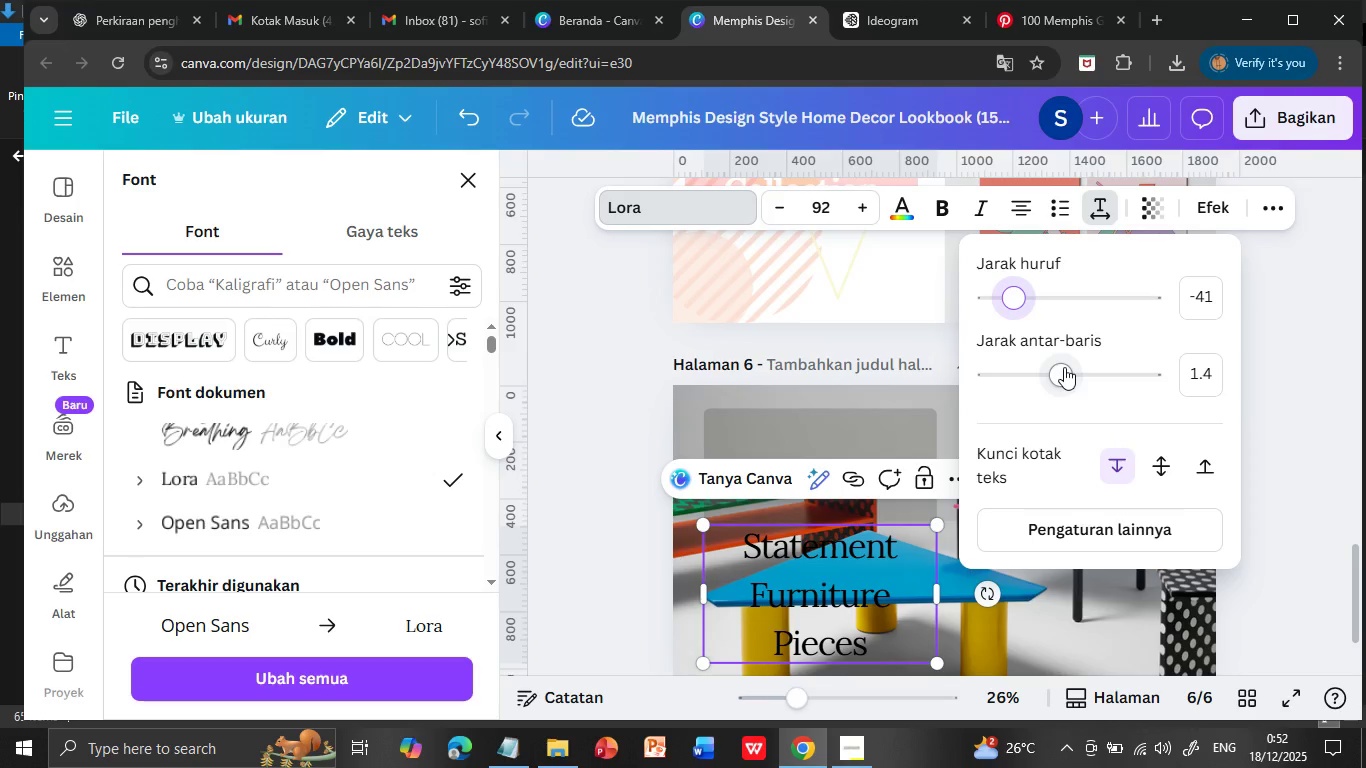 
left_click_drag(start_coordinate=[1064, 367], to_coordinate=[1033, 363])
 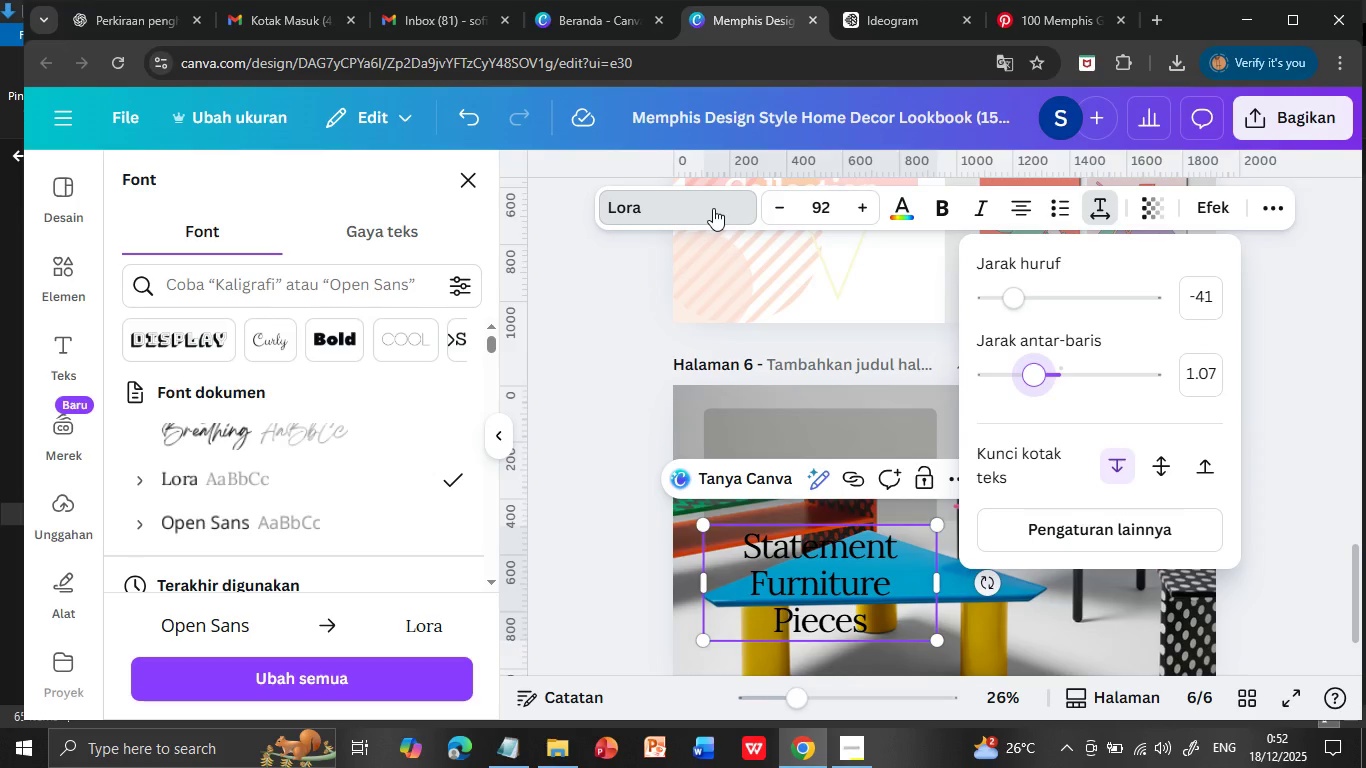 
left_click([943, 209])
 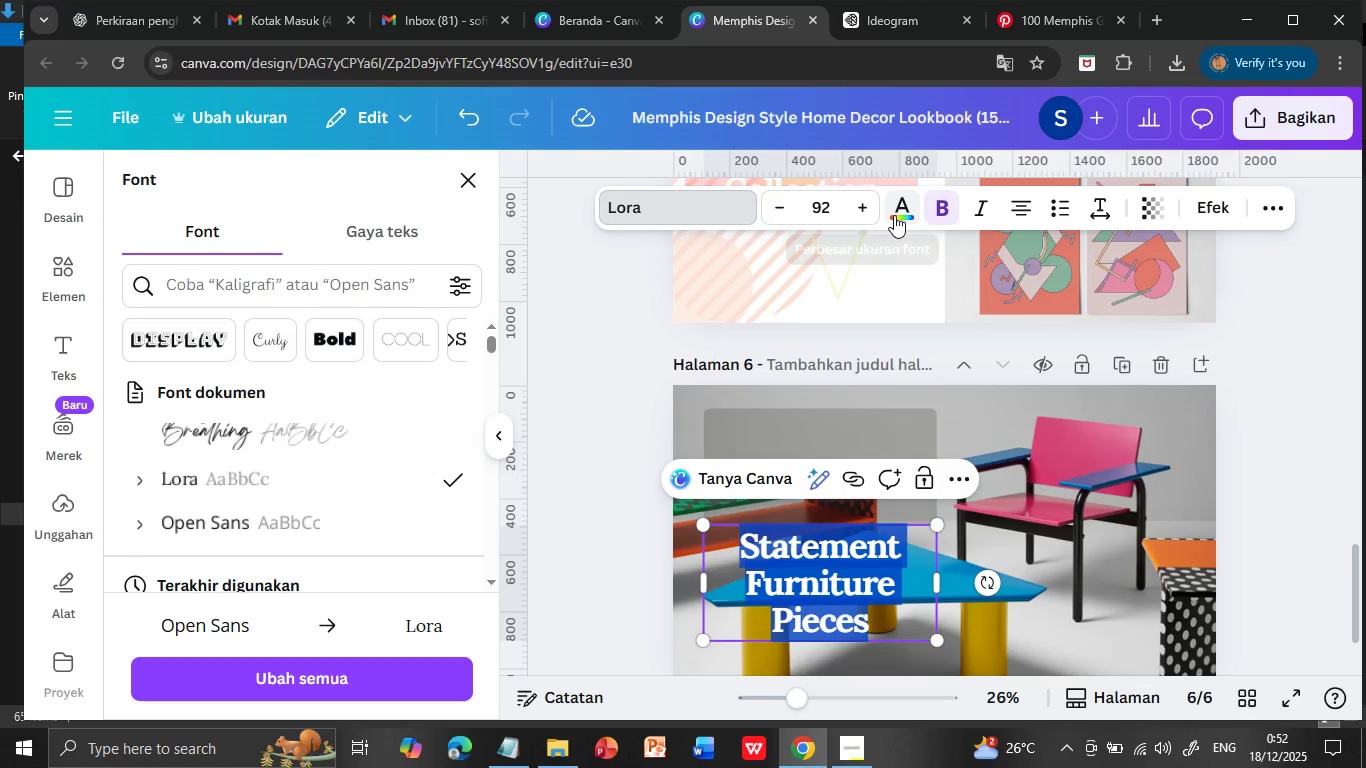 
left_click([895, 207])
 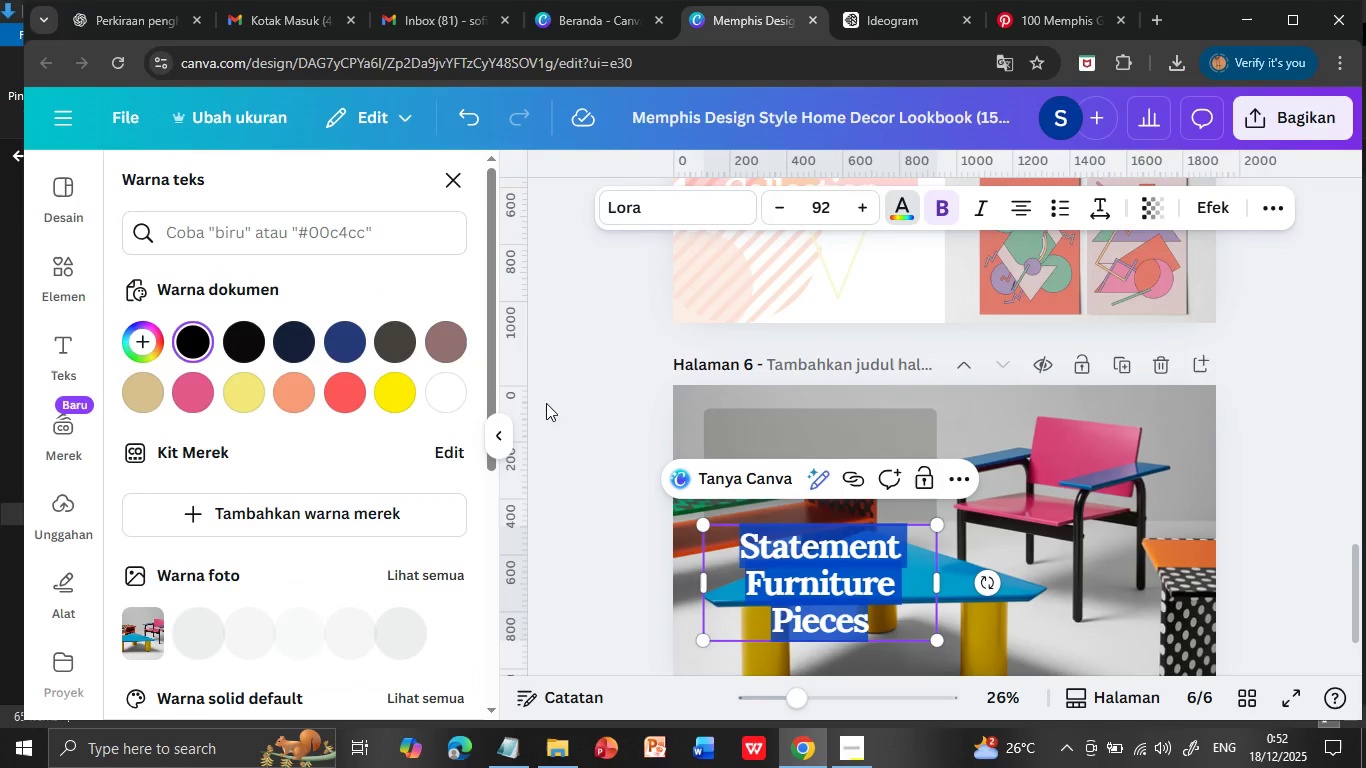 
left_click([441, 400])
 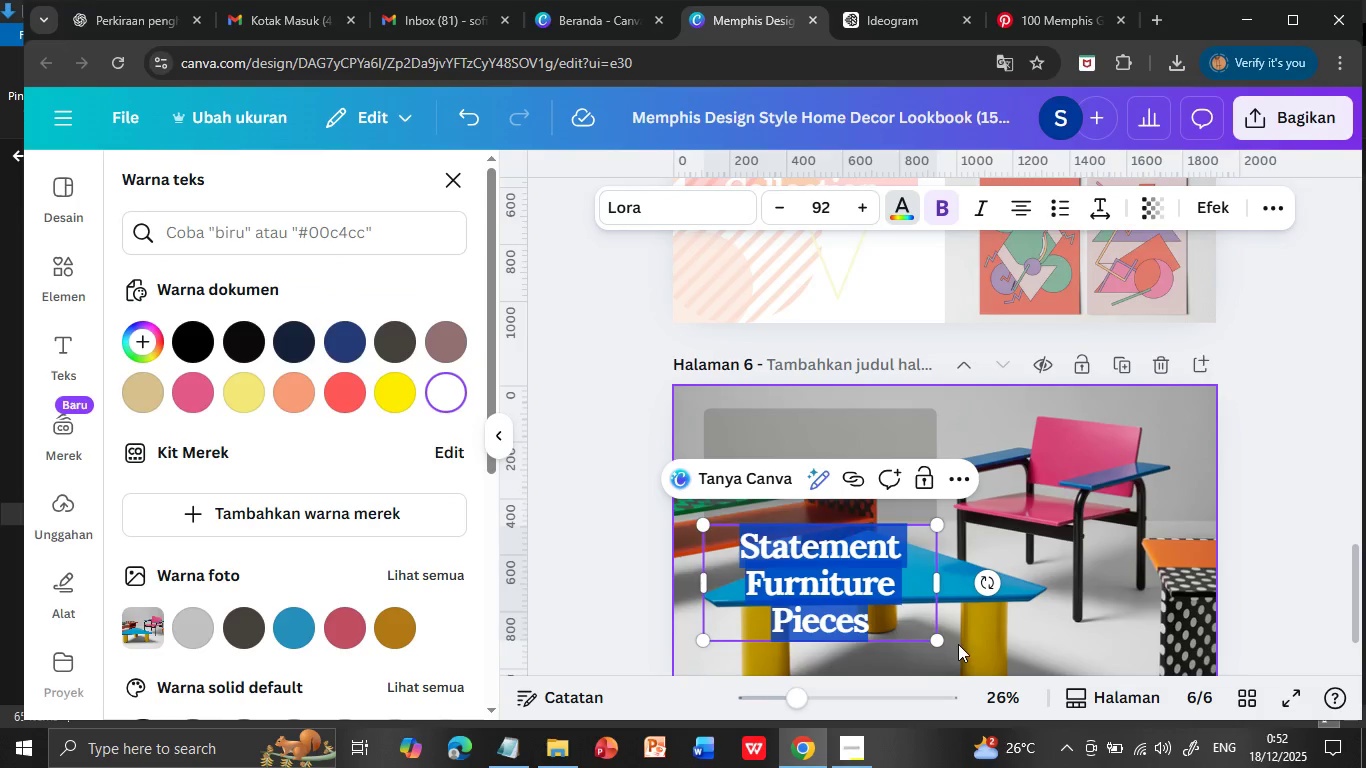 
left_click([946, 653])
 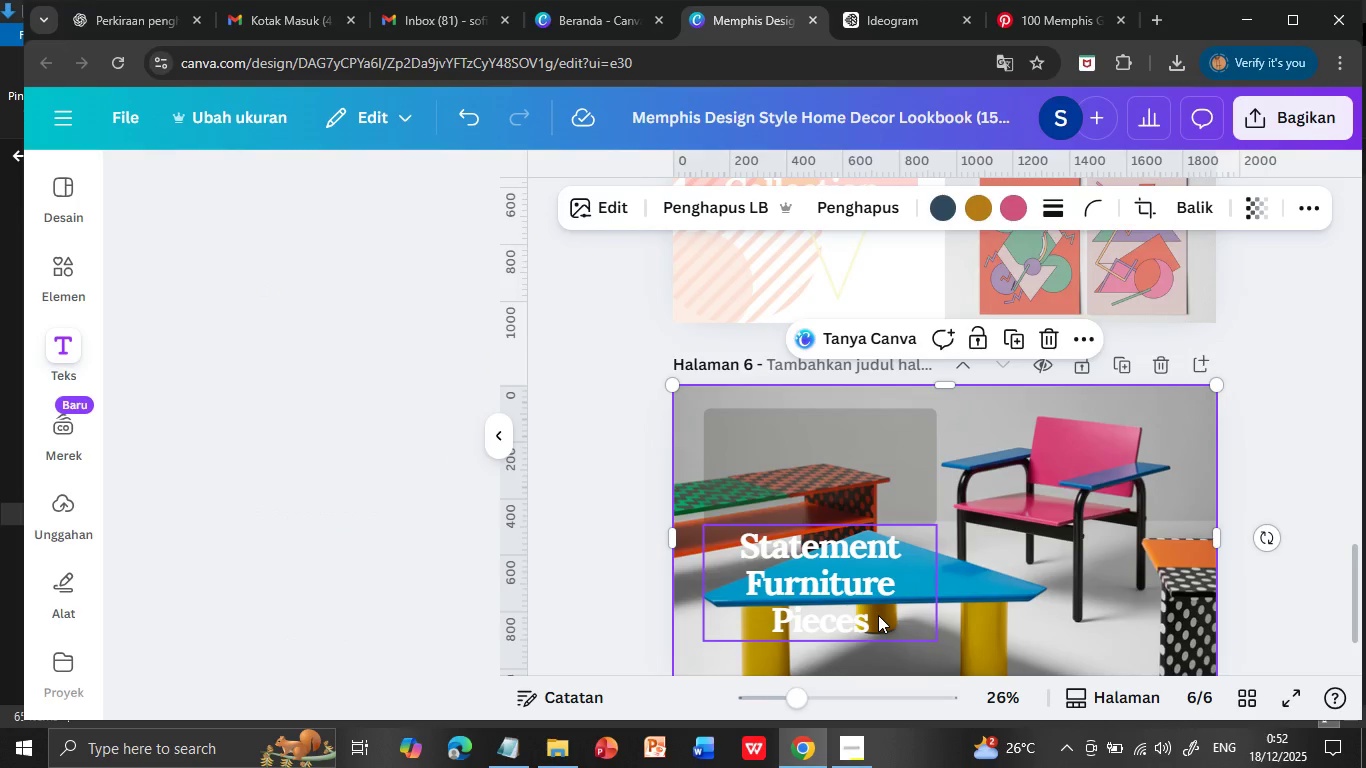 
left_click_drag(start_coordinate=[862, 598], to_coordinate=[857, 482])
 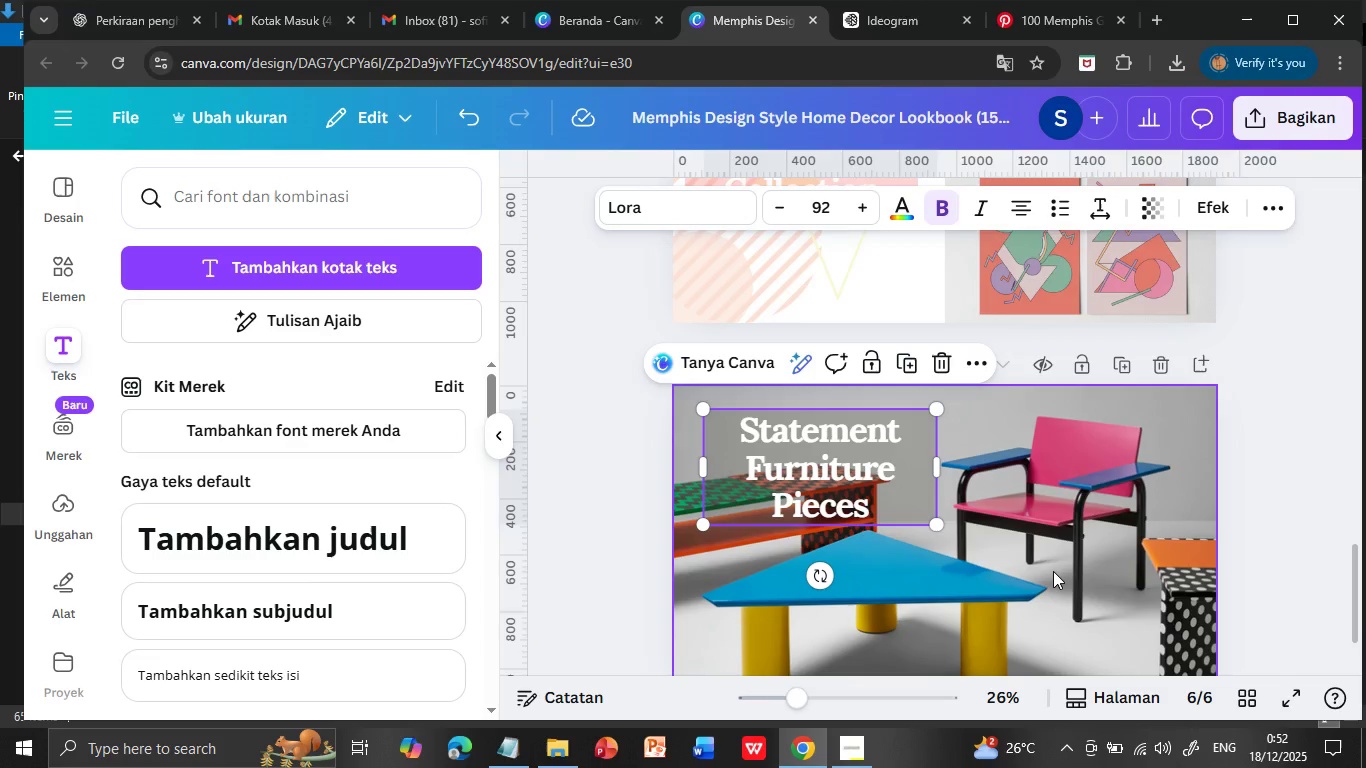 
left_click([1053, 571])
 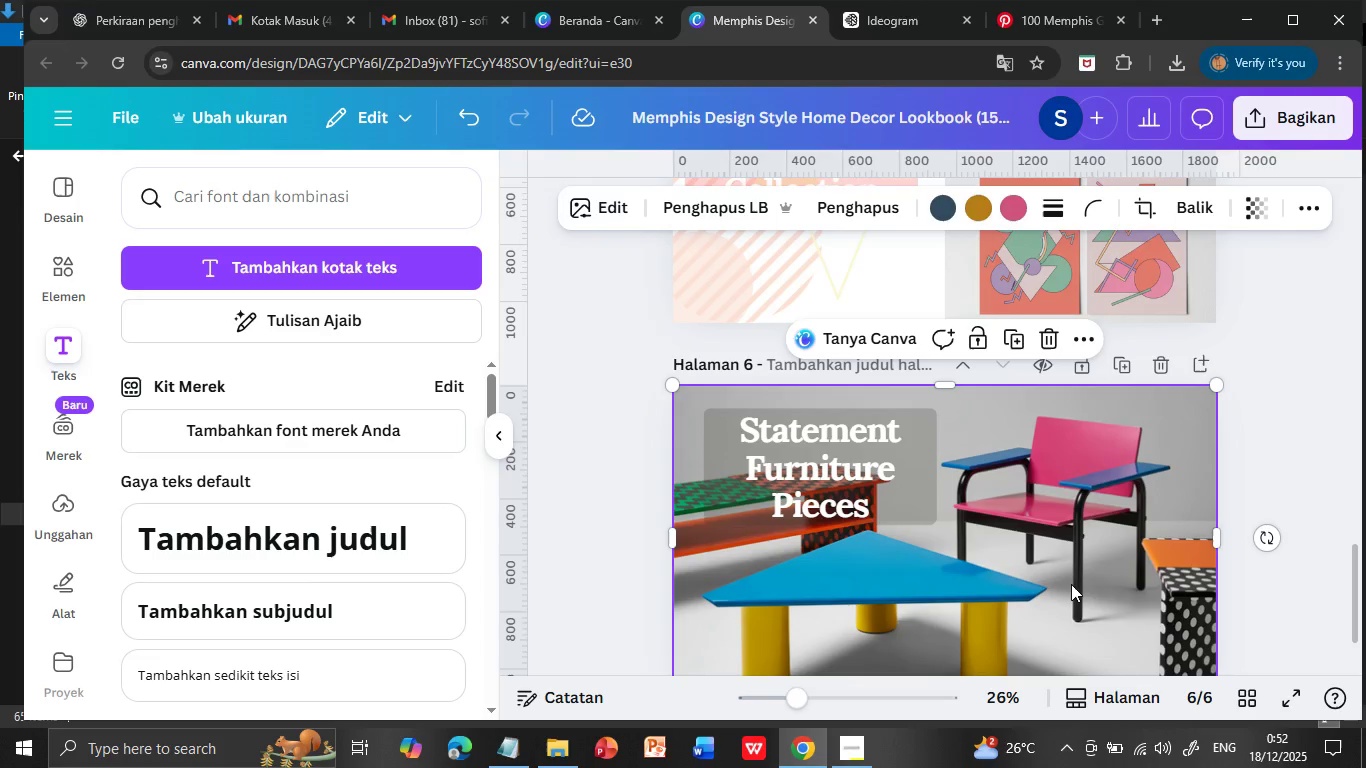 
scroll: coordinate [1072, 588], scroll_direction: down, amount: 1.0
 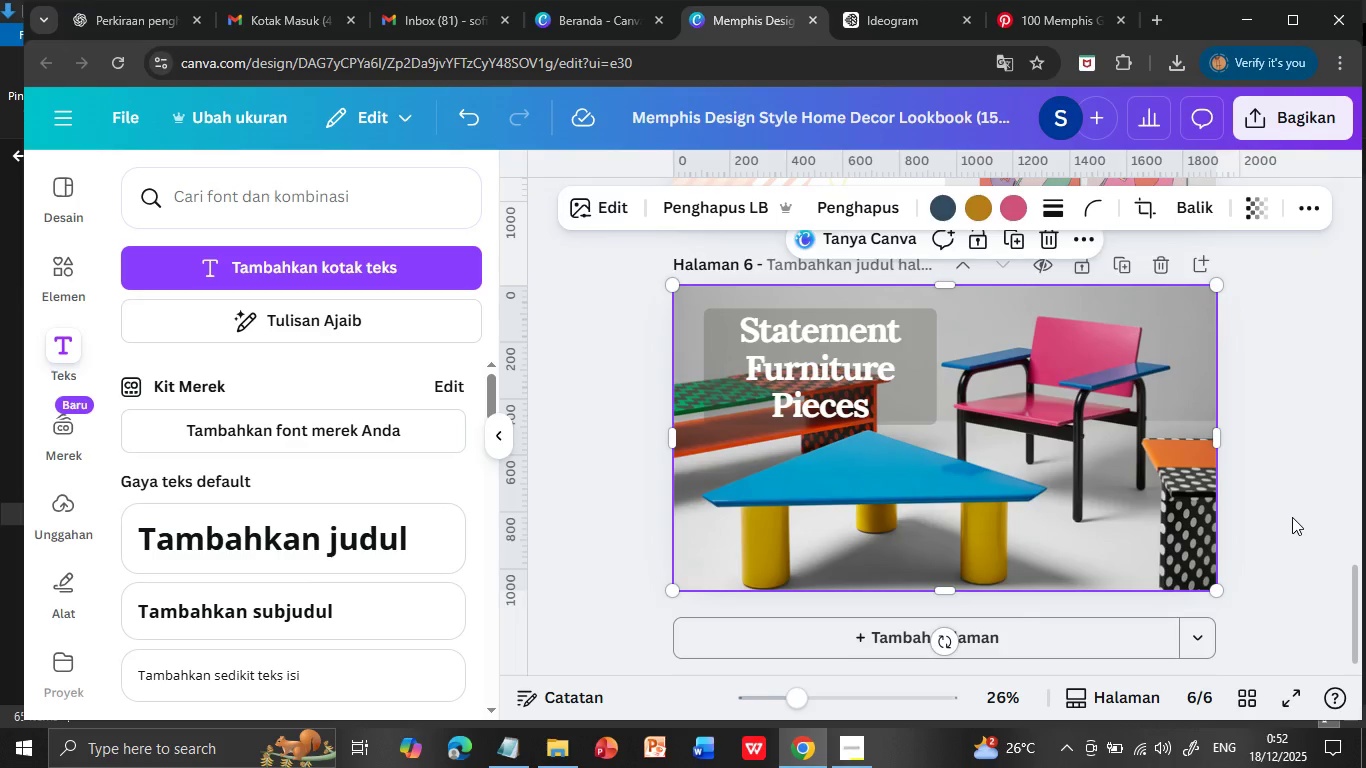 
left_click([1292, 517])
 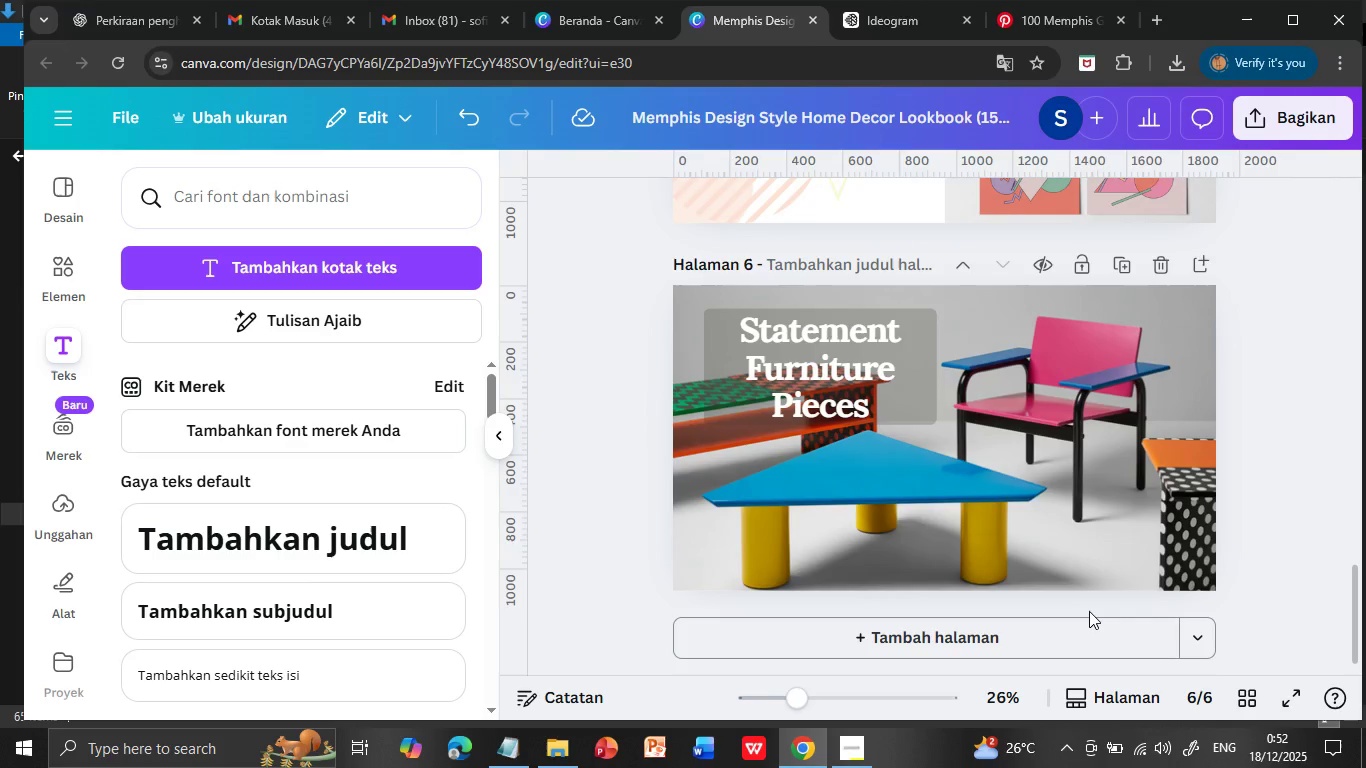 
left_click([1044, 627])
 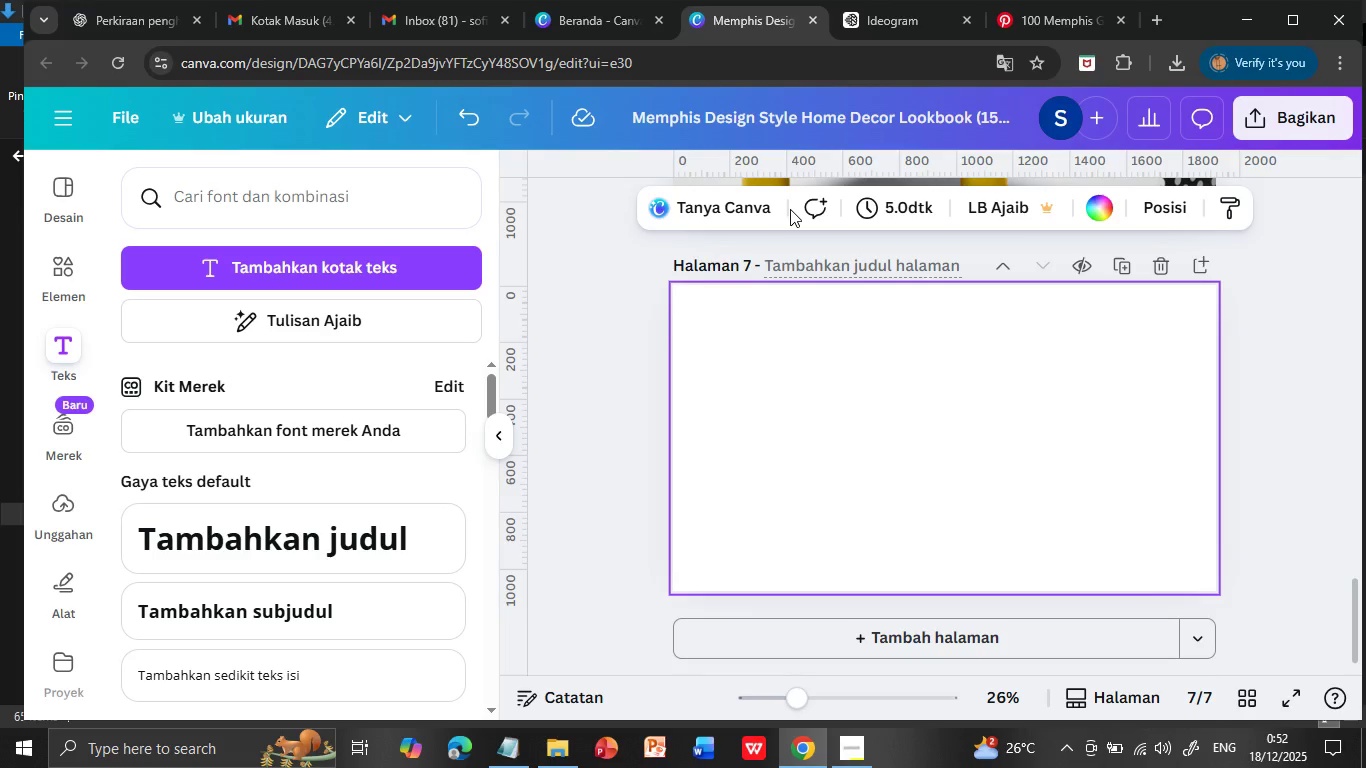 
left_click([750, 9])
 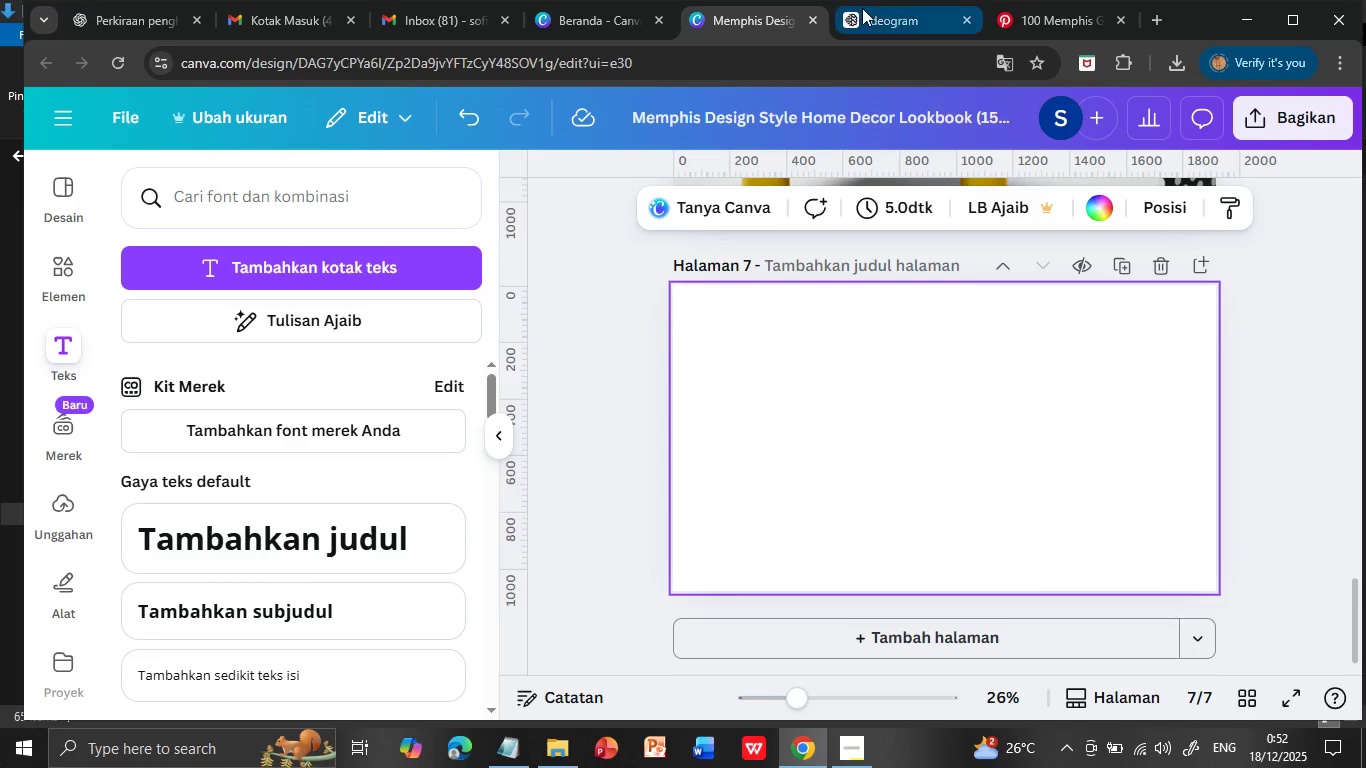 
left_click([862, 8])
 